 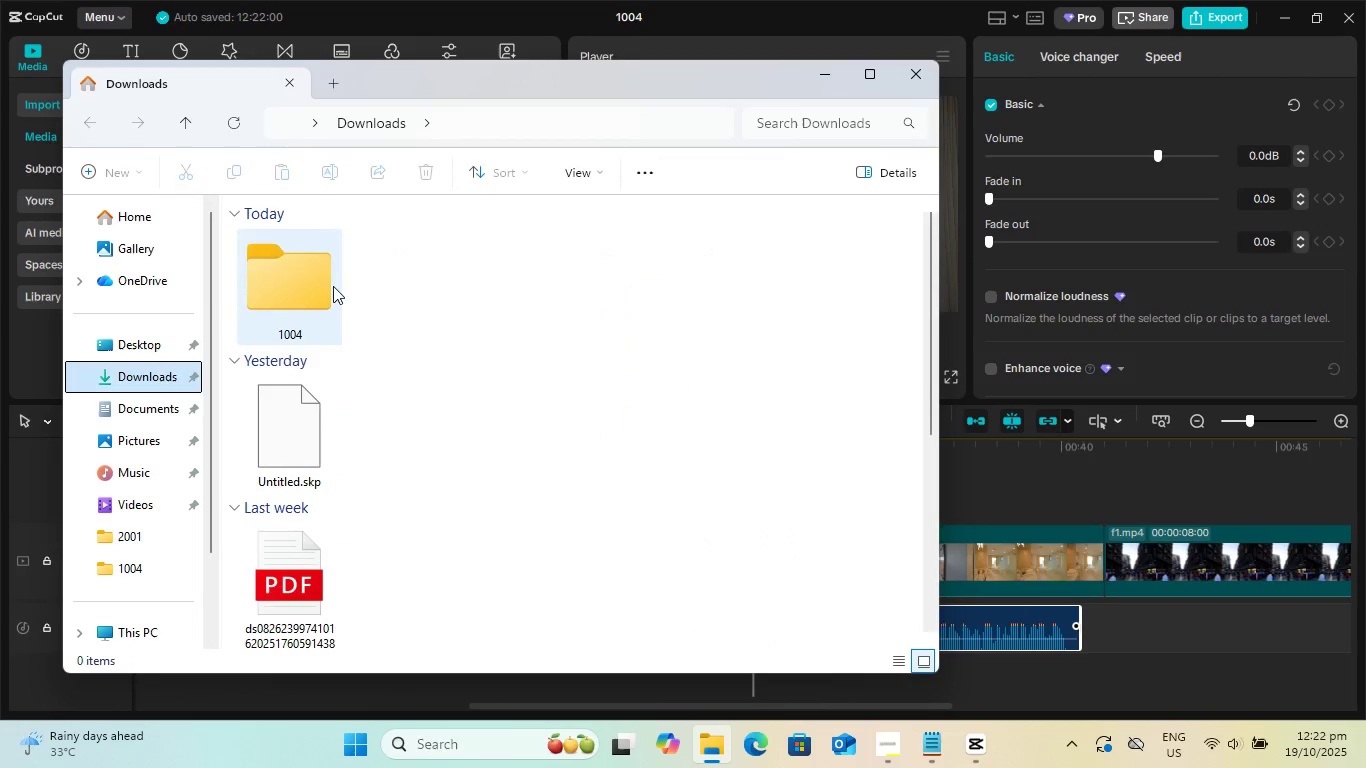 
double_click([302, 266])
 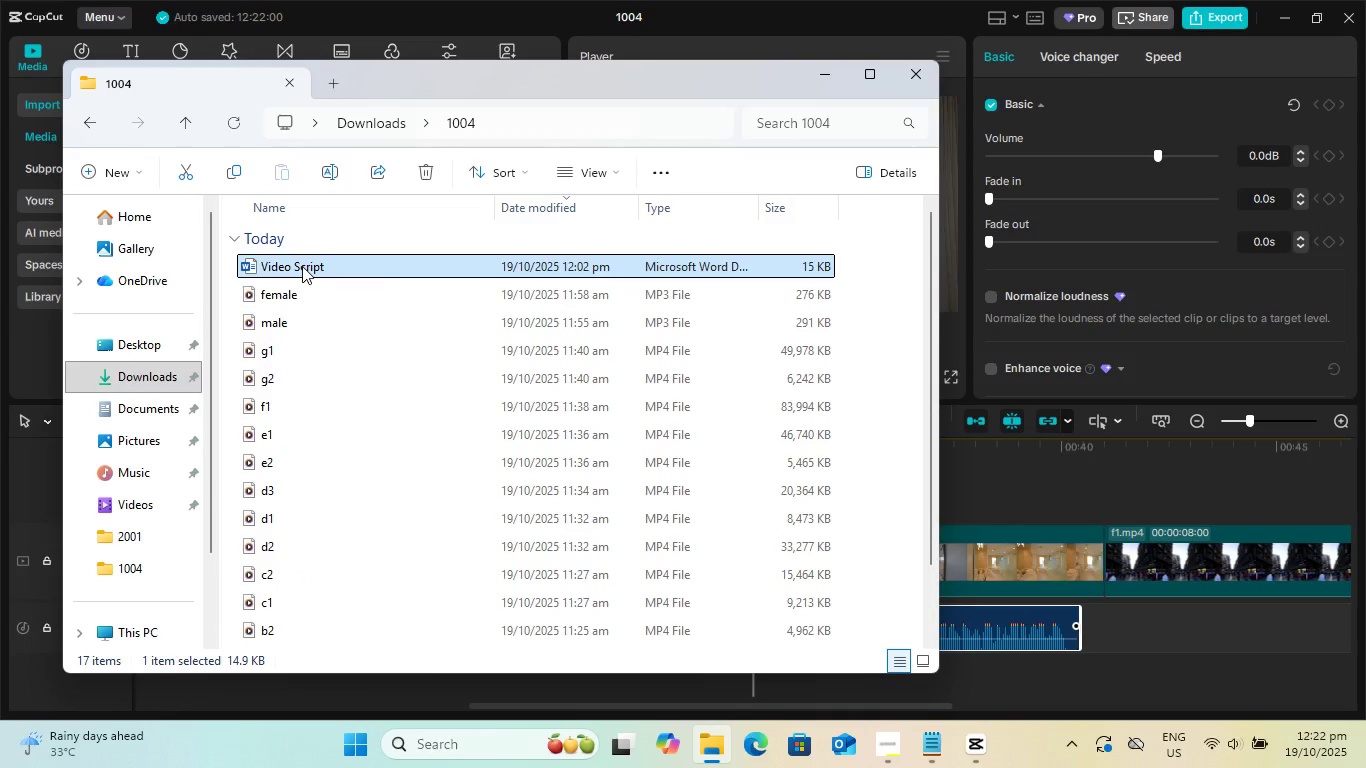 
double_click([302, 266])
 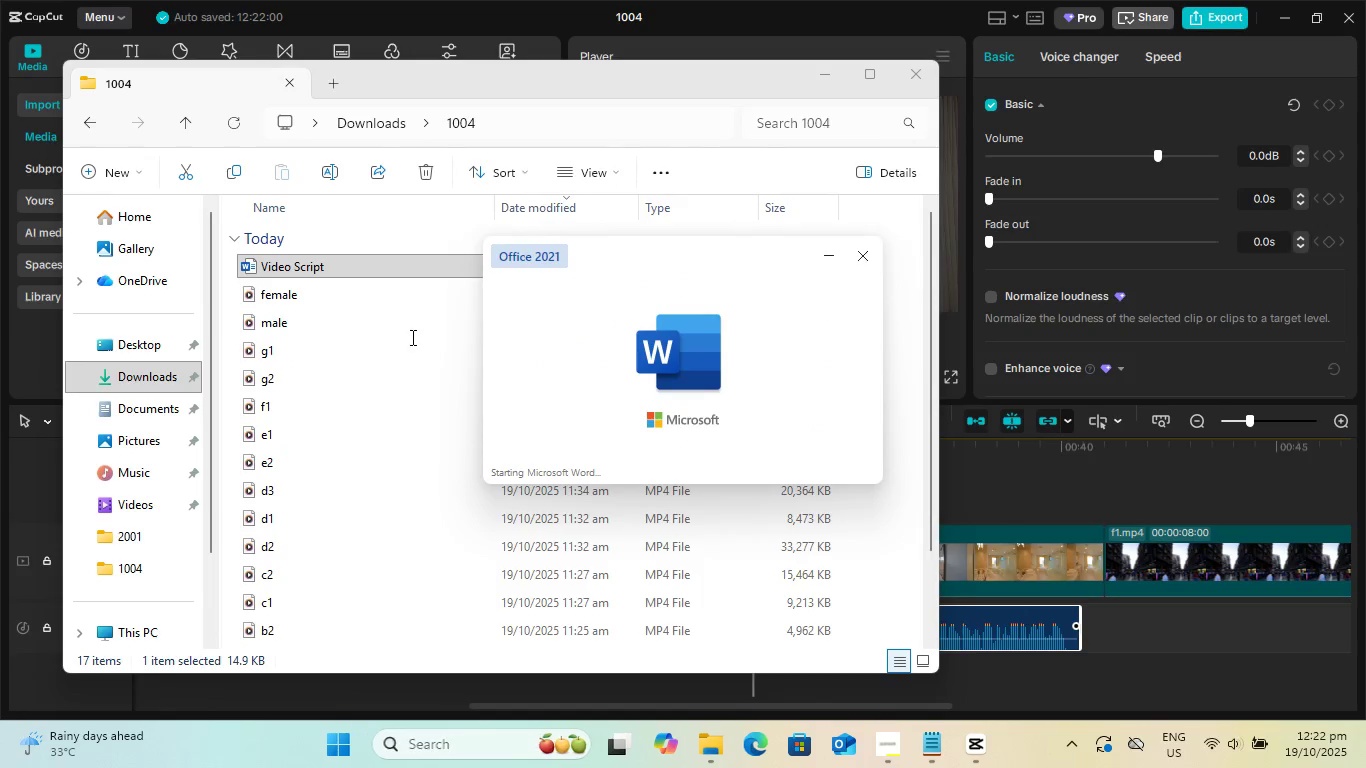 
scroll: coordinate [464, 381], scroll_direction: down, amount: 8.0
 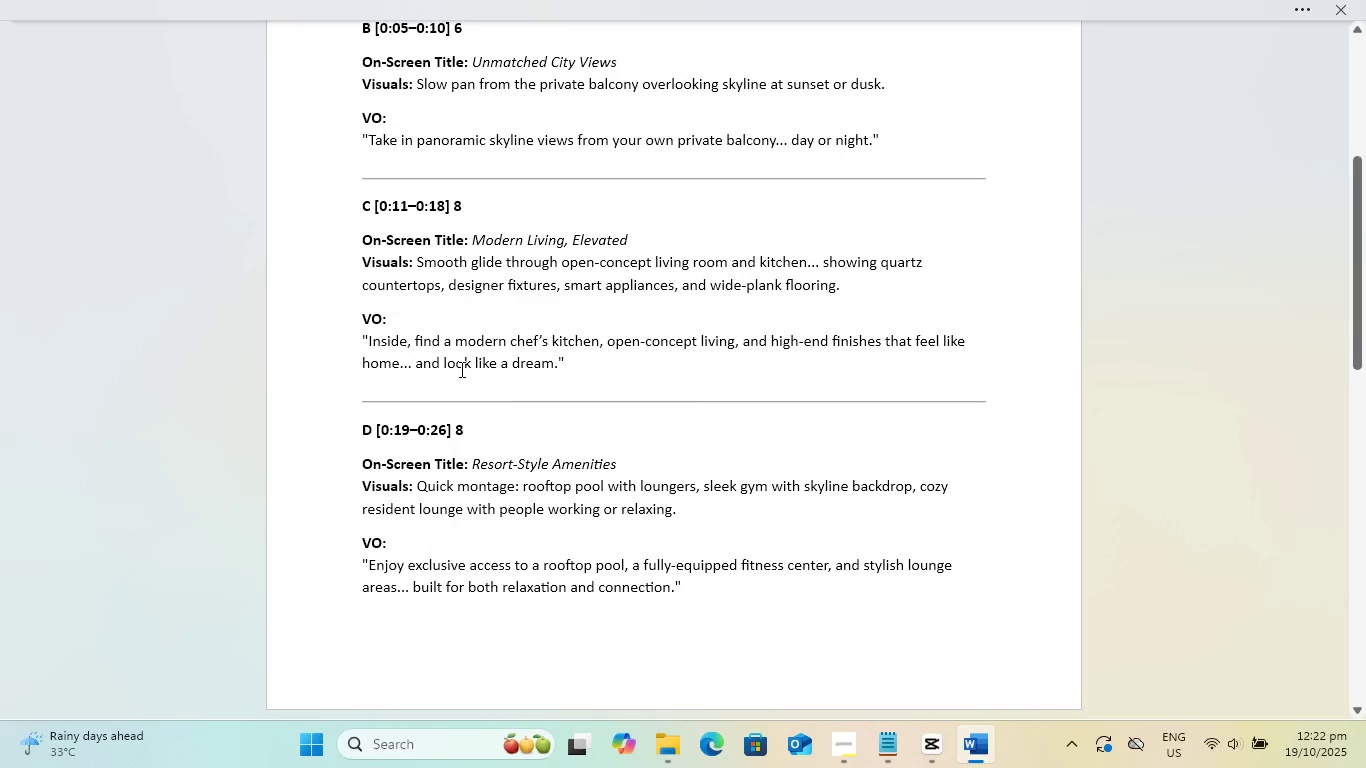 
double_click([560, 371])
 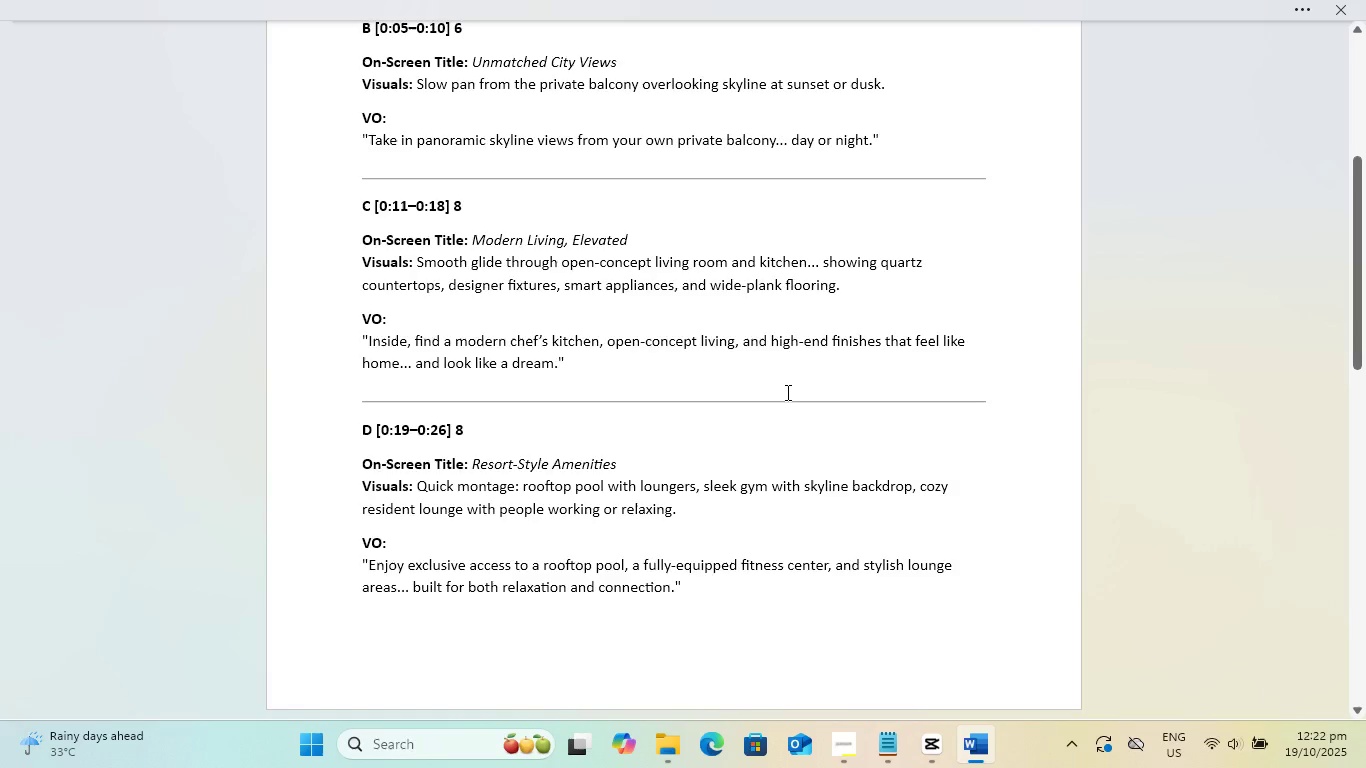 
scroll: coordinate [781, 397], scroll_direction: down, amount: 8.0
 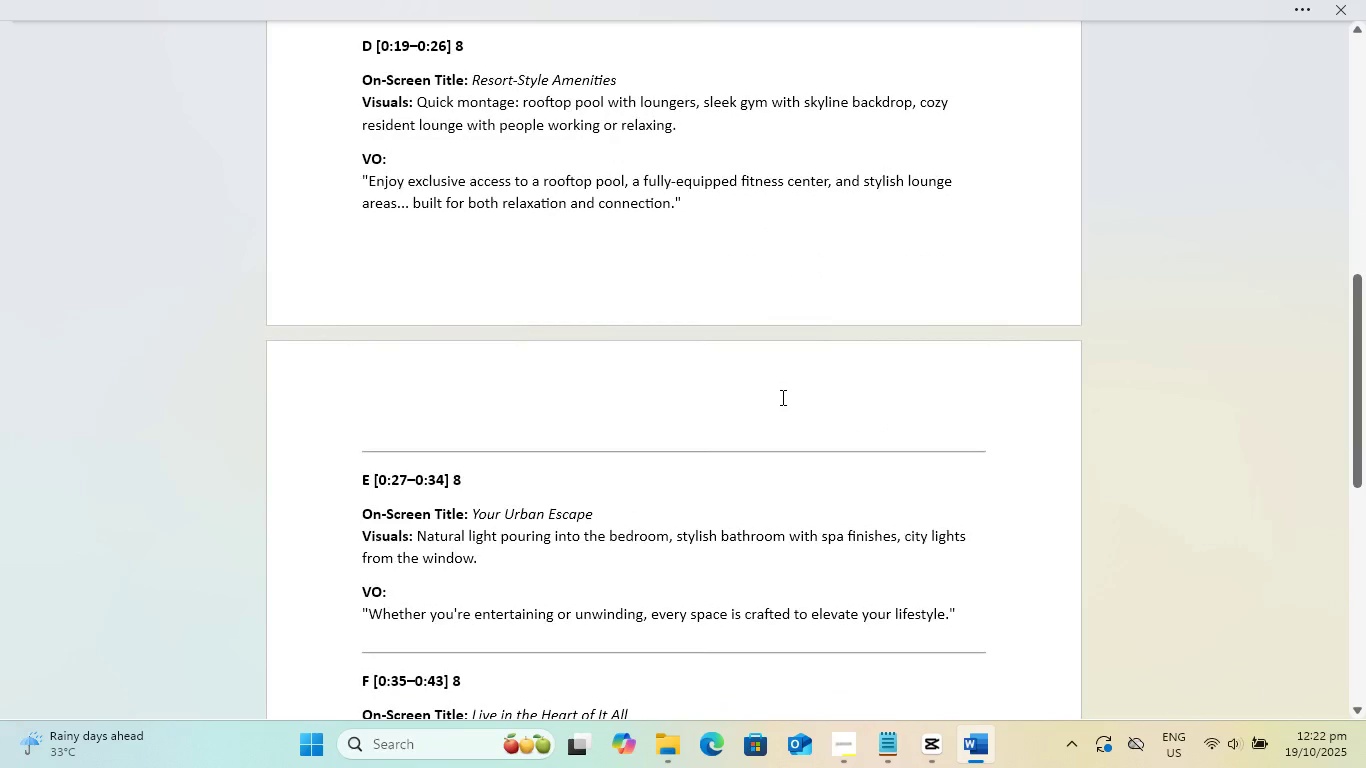 
scroll: coordinate [779, 413], scroll_direction: up, amount: 7.0
 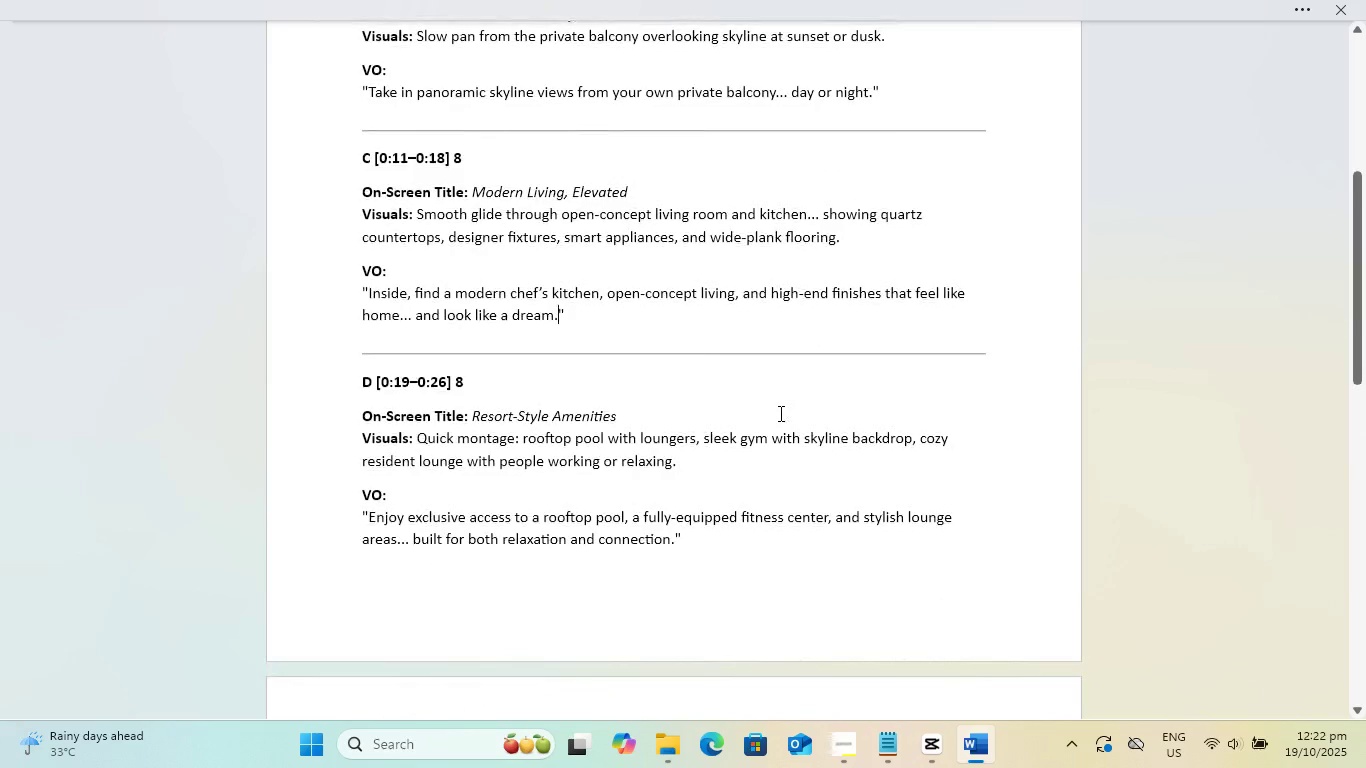 
scroll: coordinate [778, 415], scroll_direction: down, amount: 8.0
 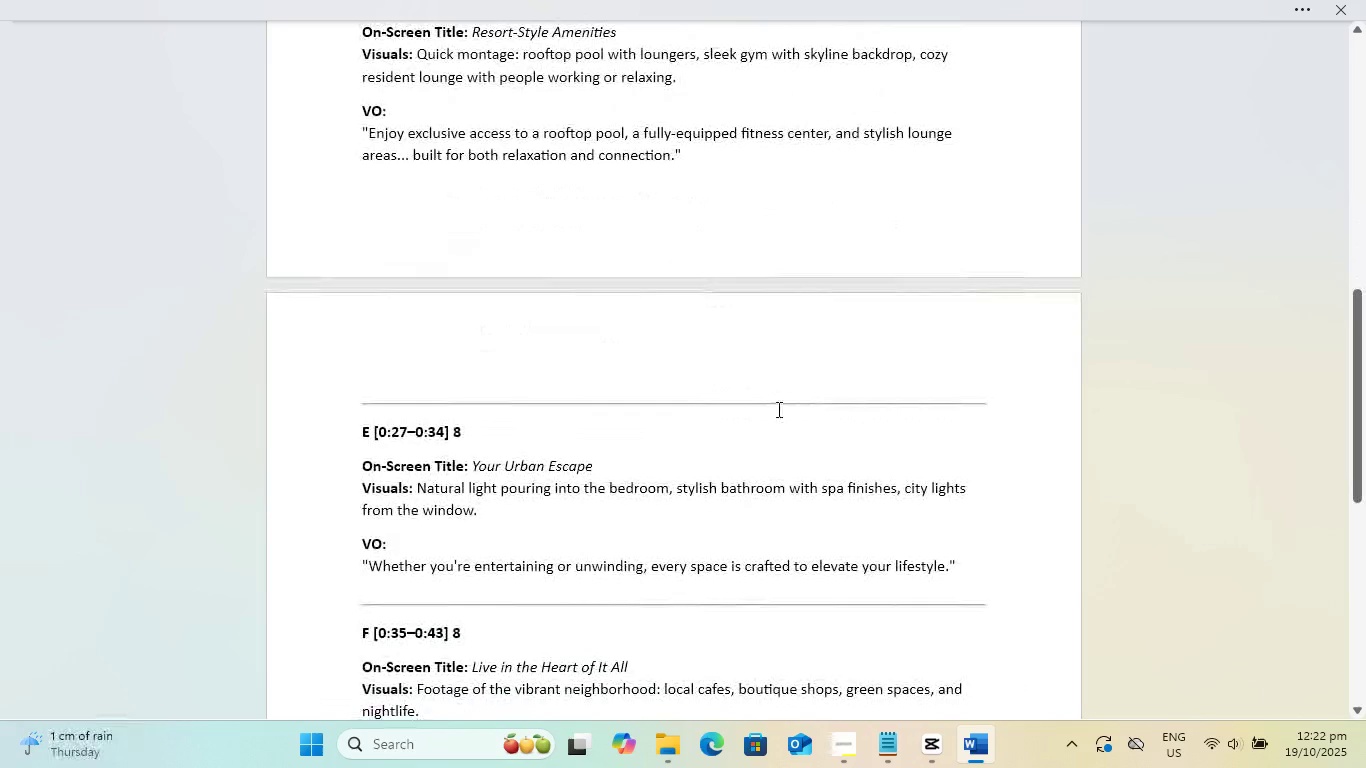 
scroll: coordinate [777, 409], scroll_direction: up, amount: 3.0
 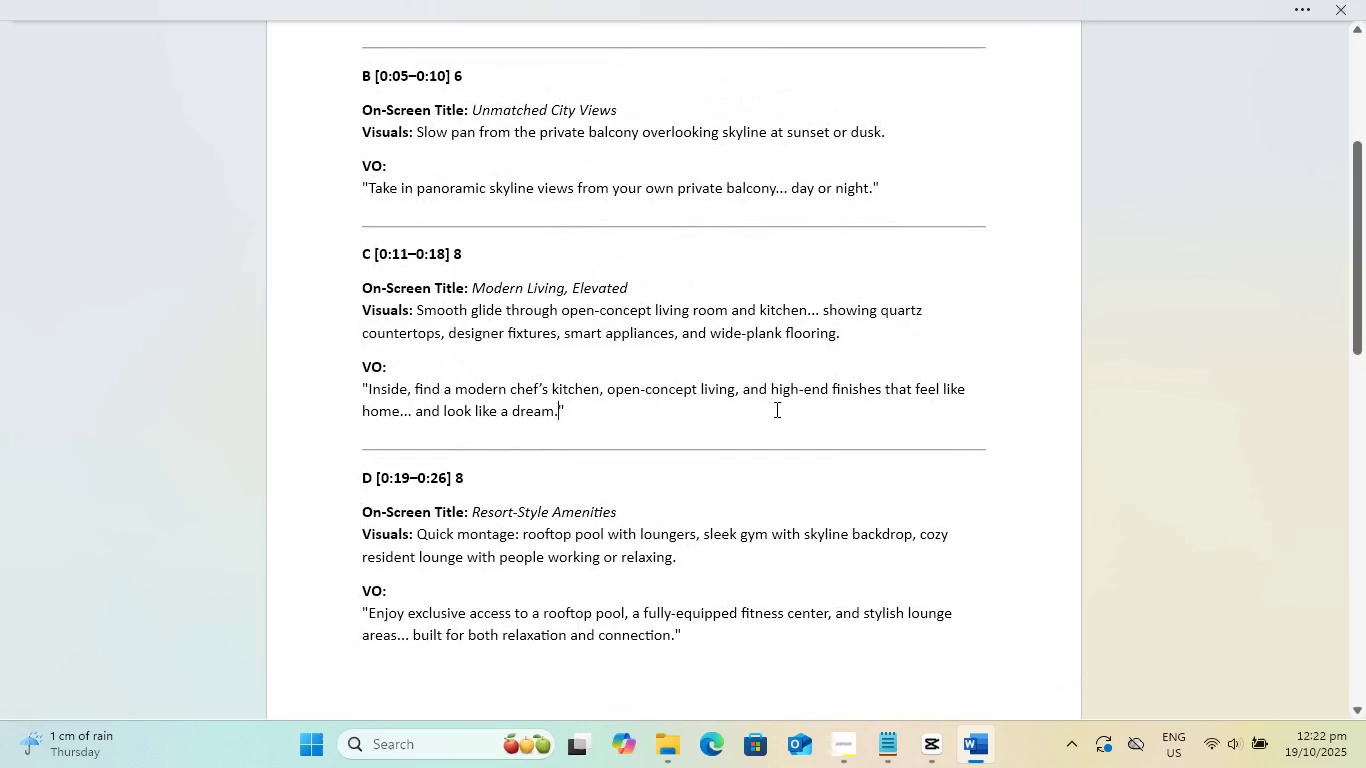 
left_click([1340, 15])
 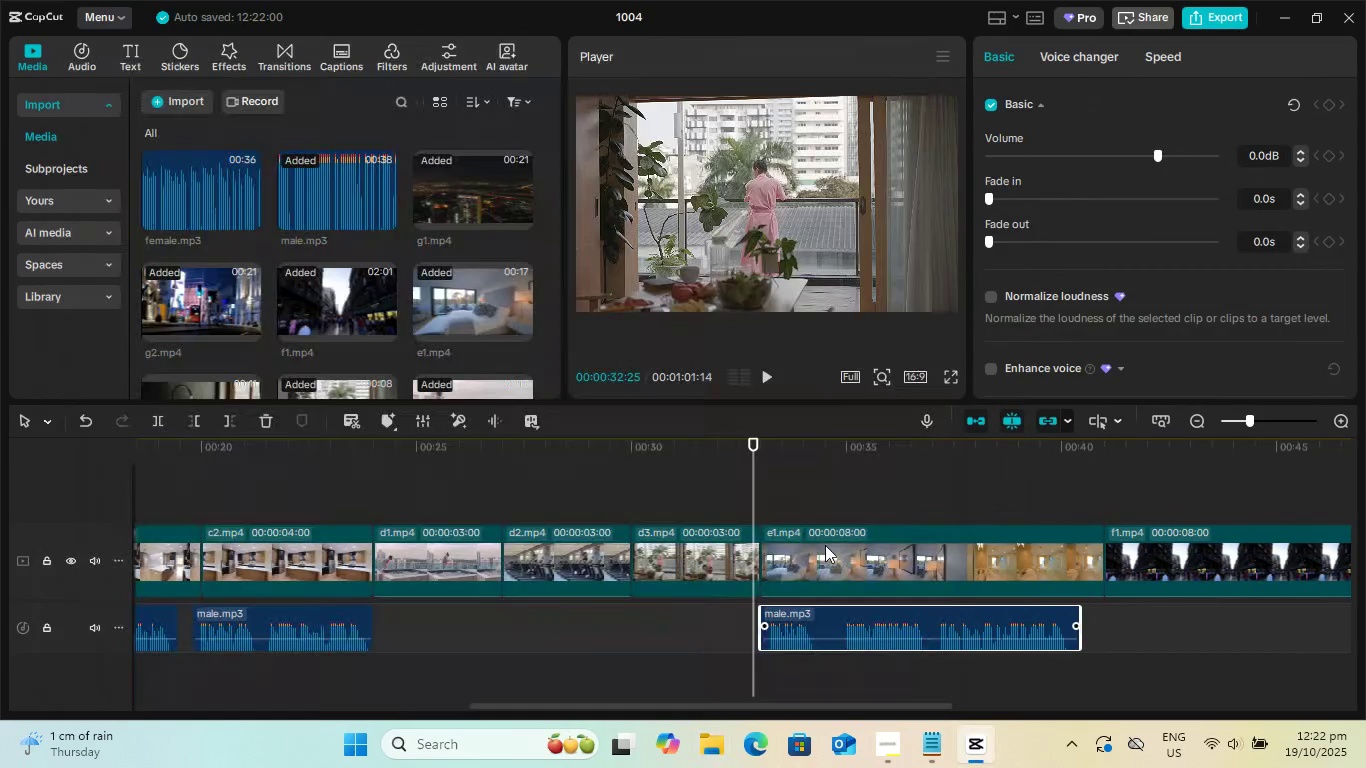 
key(Space)
 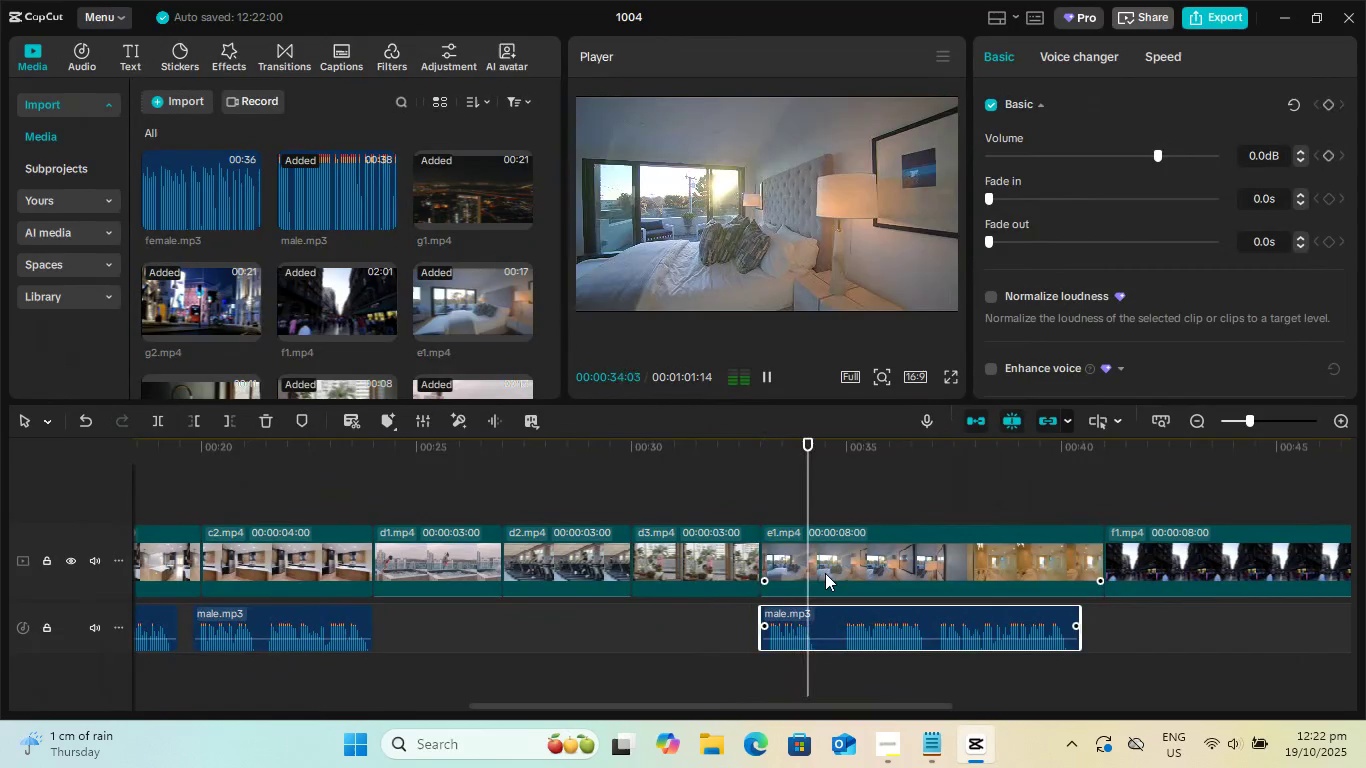 
key(Space)
 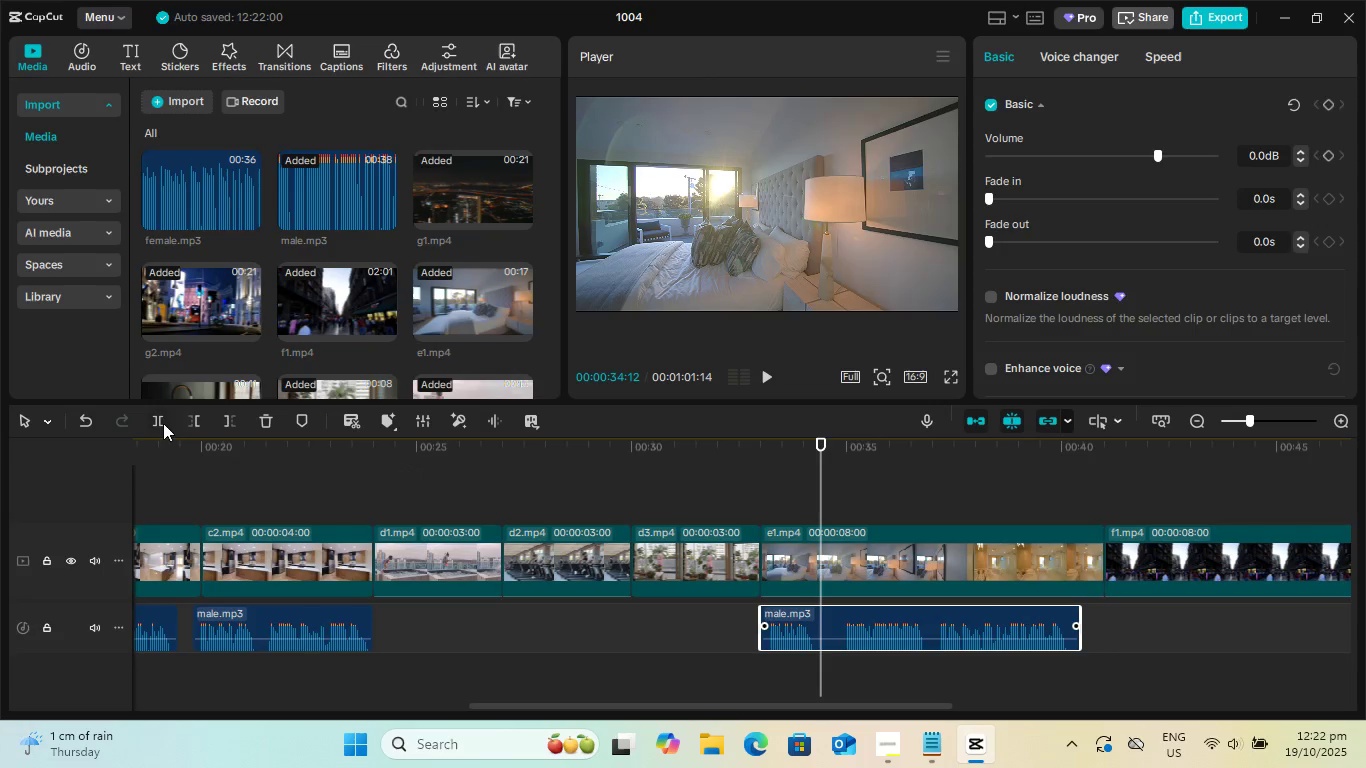 
left_click([161, 423])
 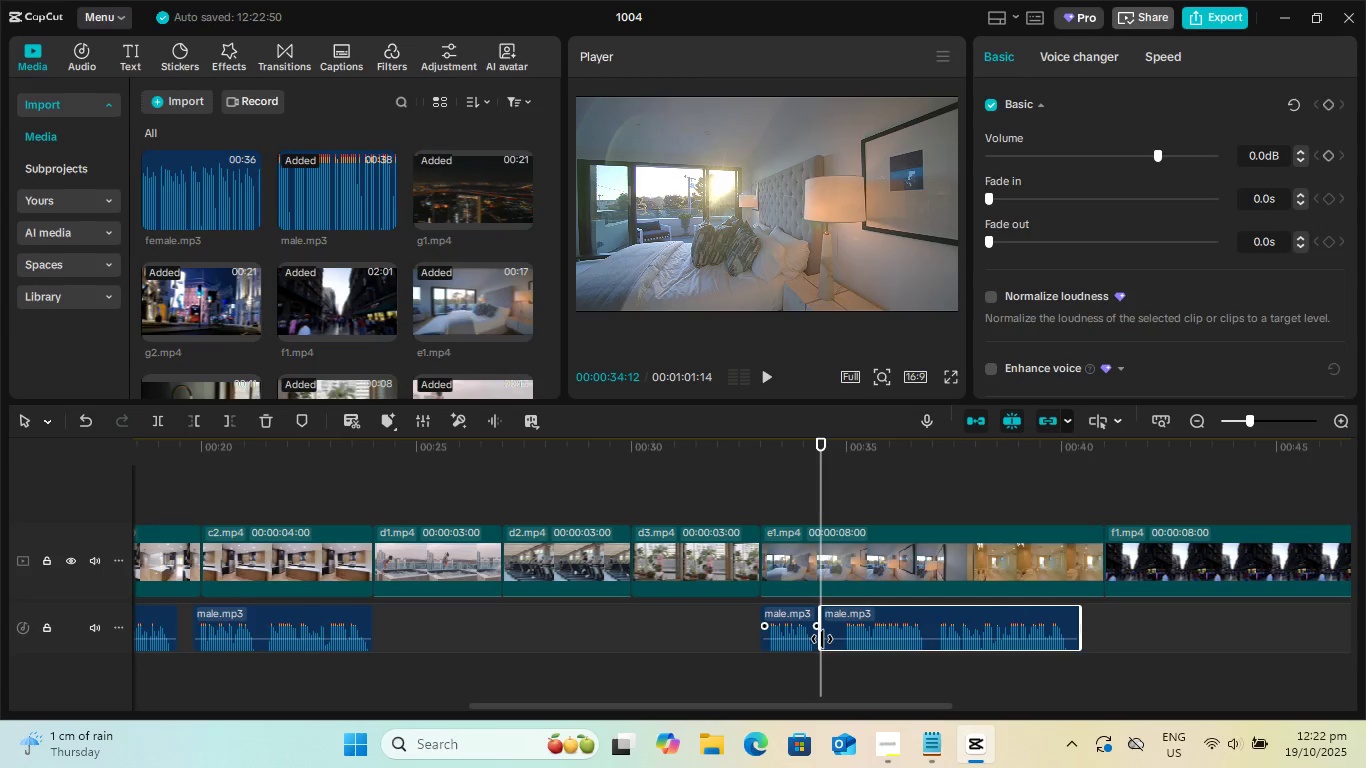 
left_click_drag(start_coordinate=[822, 639], to_coordinate=[839, 644])
 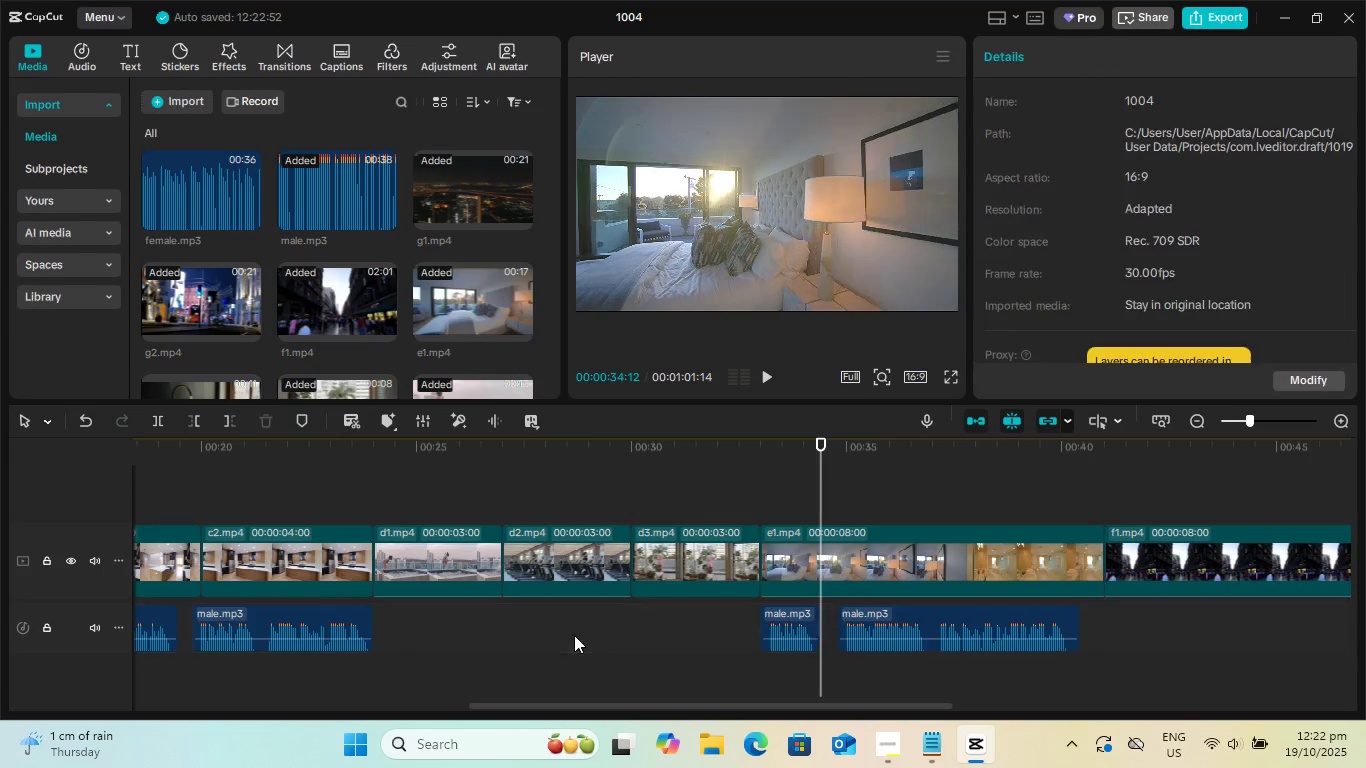 
left_click([576, 635])
 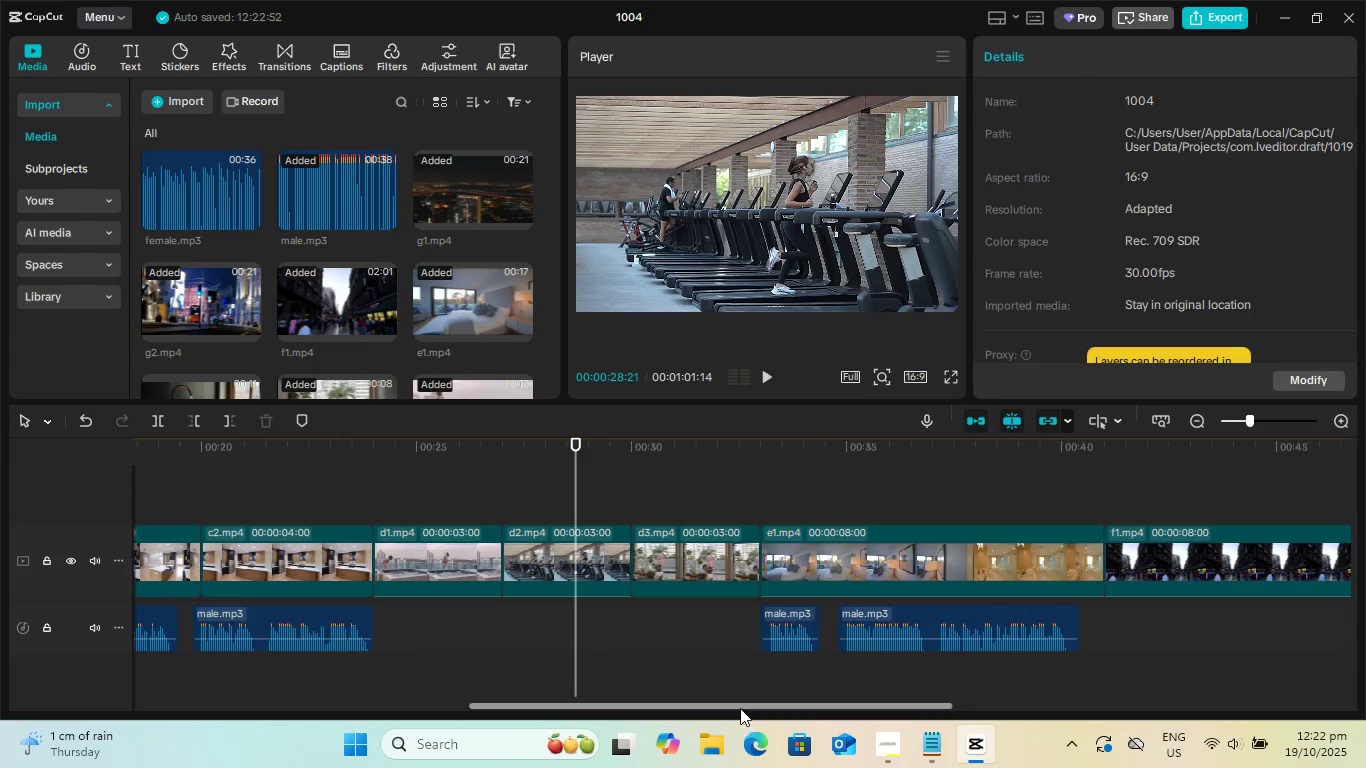 
left_click_drag(start_coordinate=[738, 704], to_coordinate=[586, 701])
 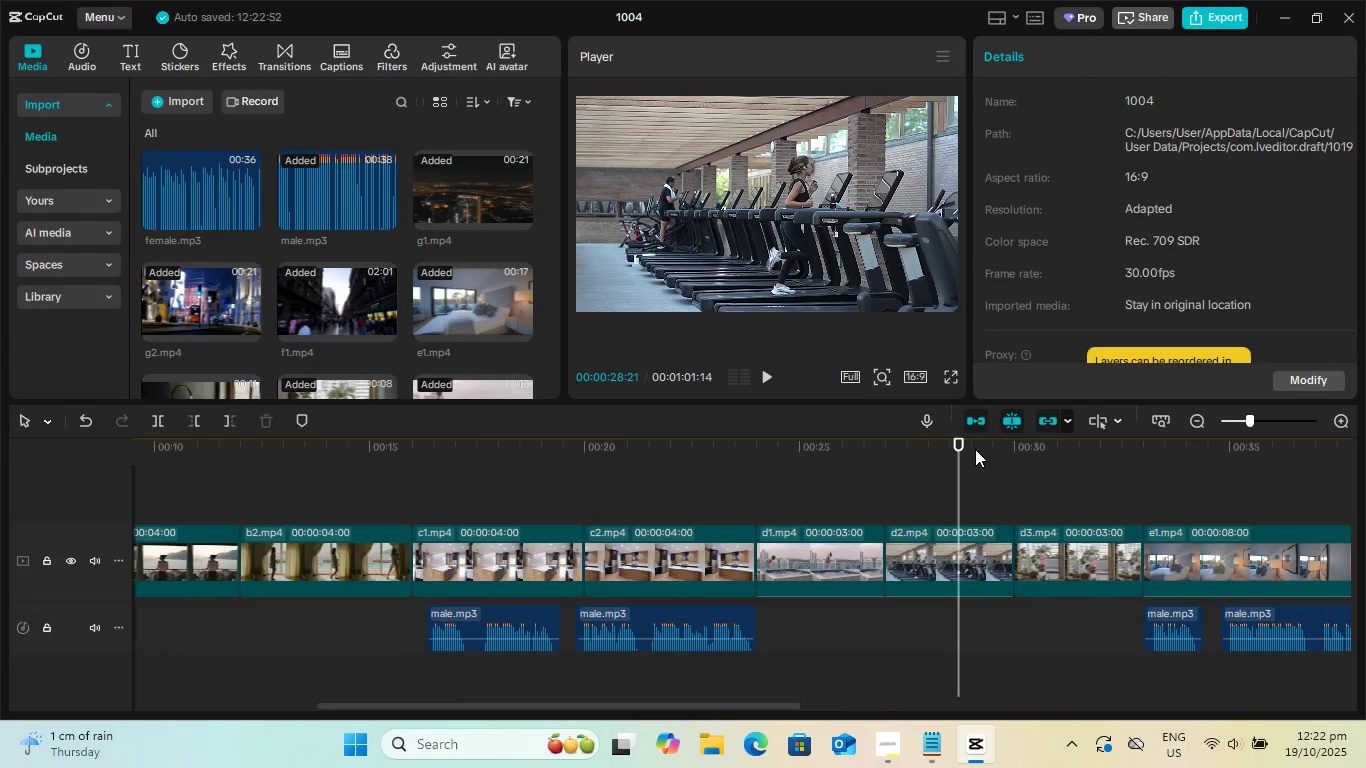 
left_click_drag(start_coordinate=[960, 446], to_coordinate=[362, 466])
 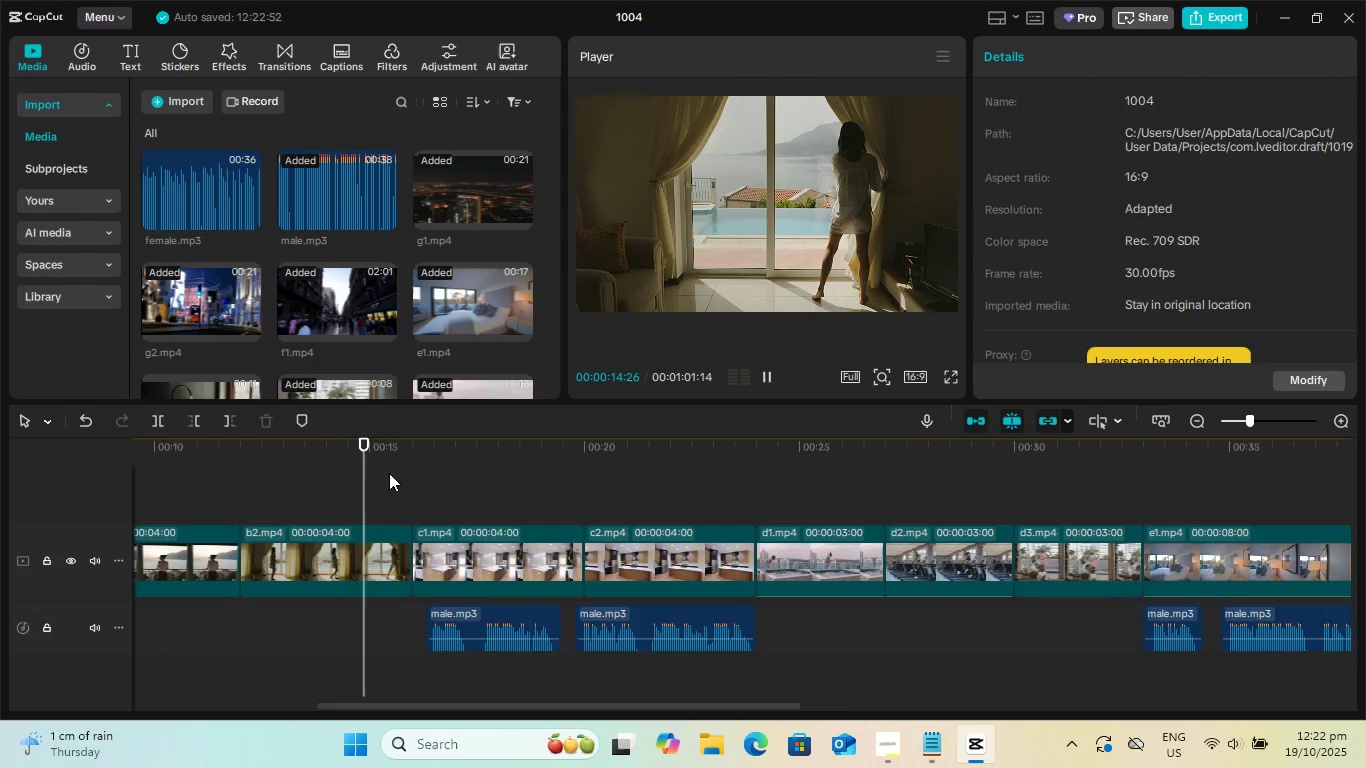 
key(Space)
 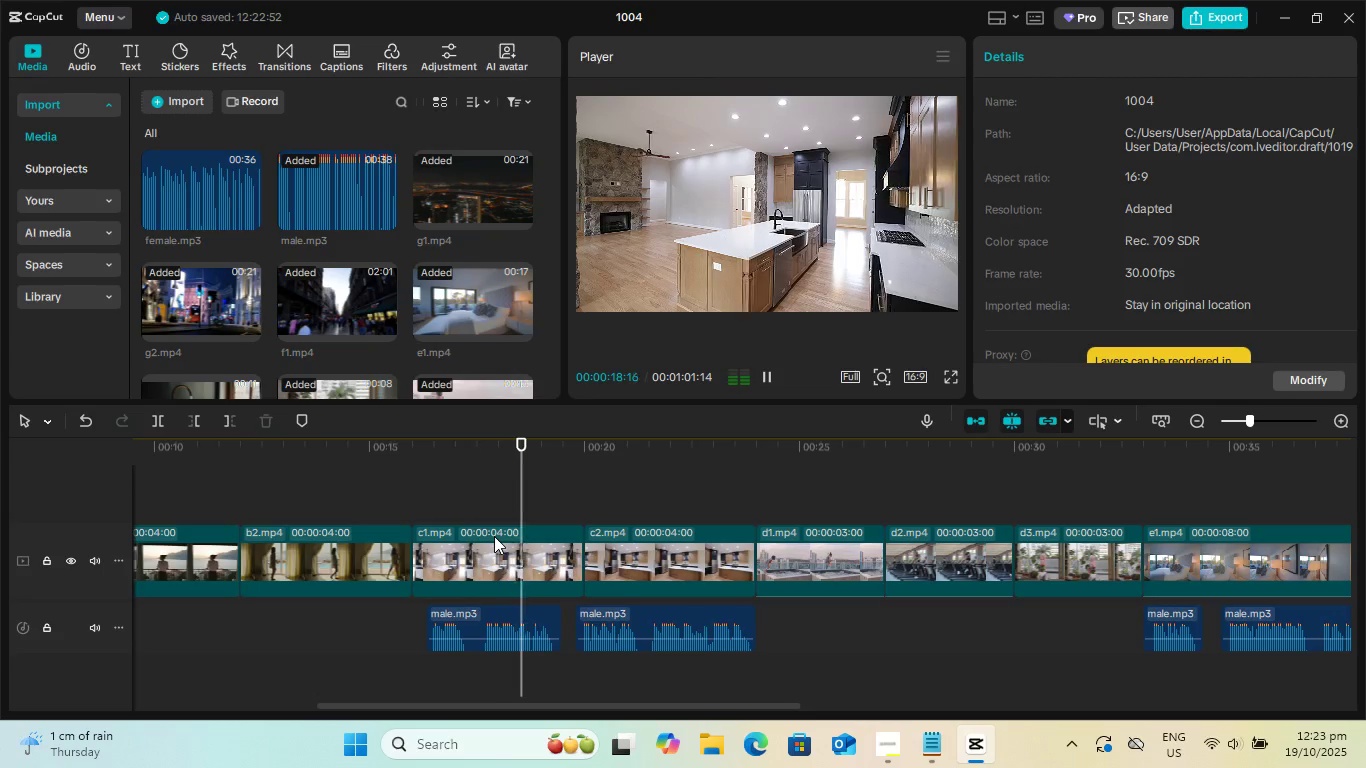 
key(Space)
 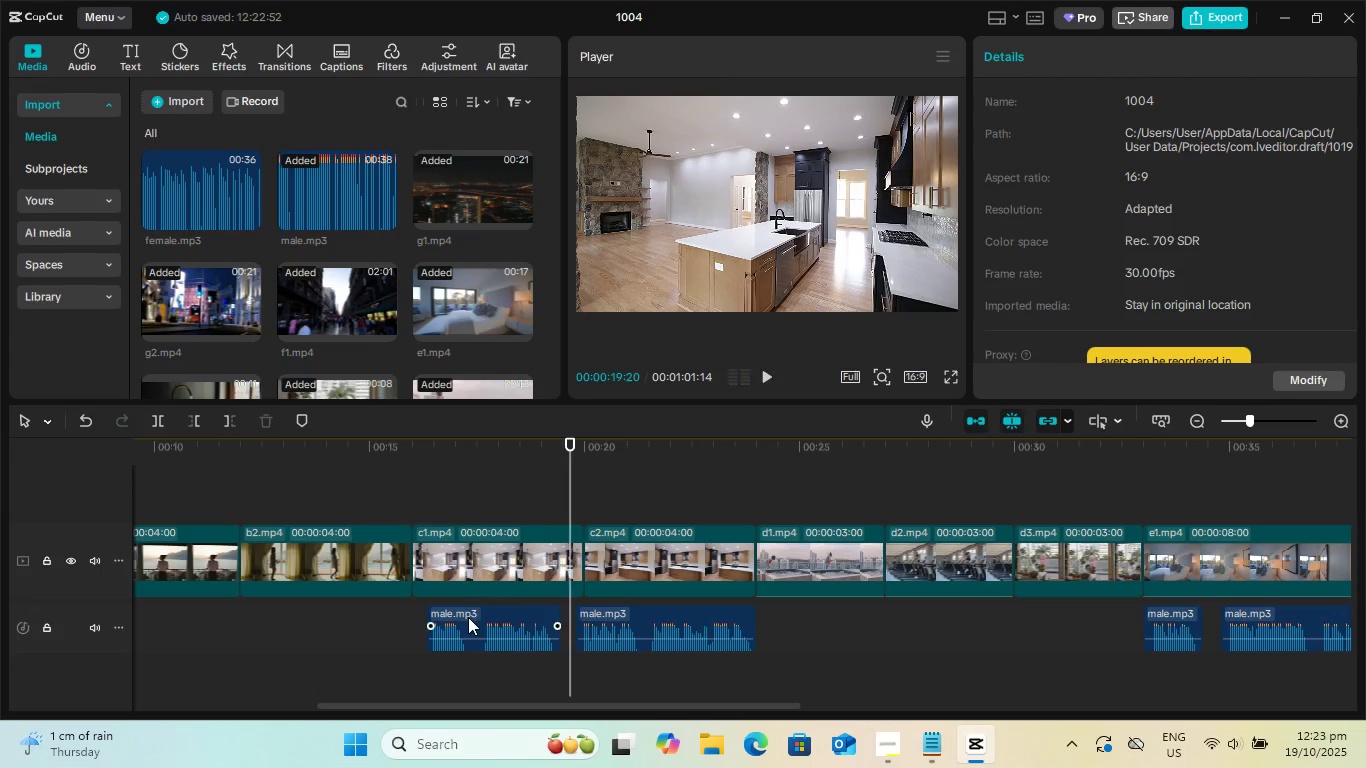 
left_click_drag(start_coordinate=[468, 617], to_coordinate=[451, 618])
 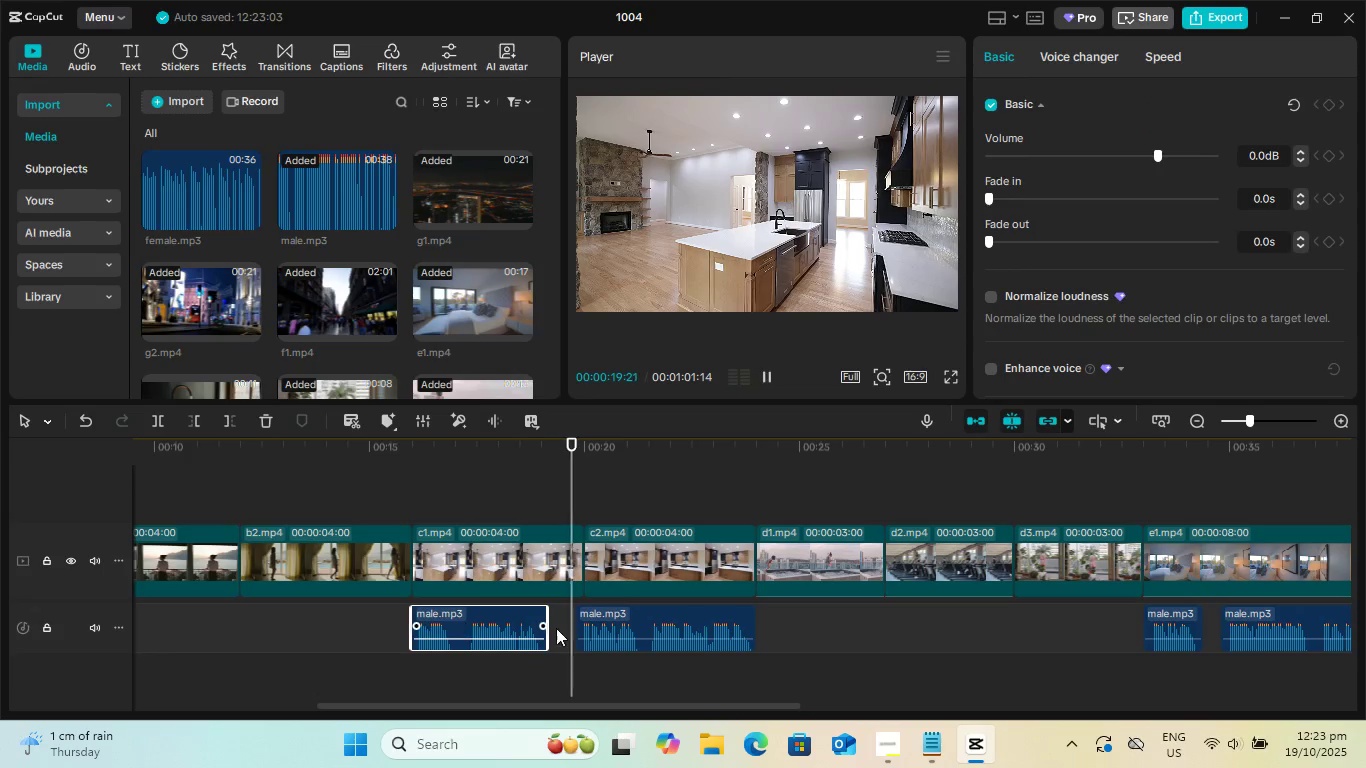 
key(Space)
 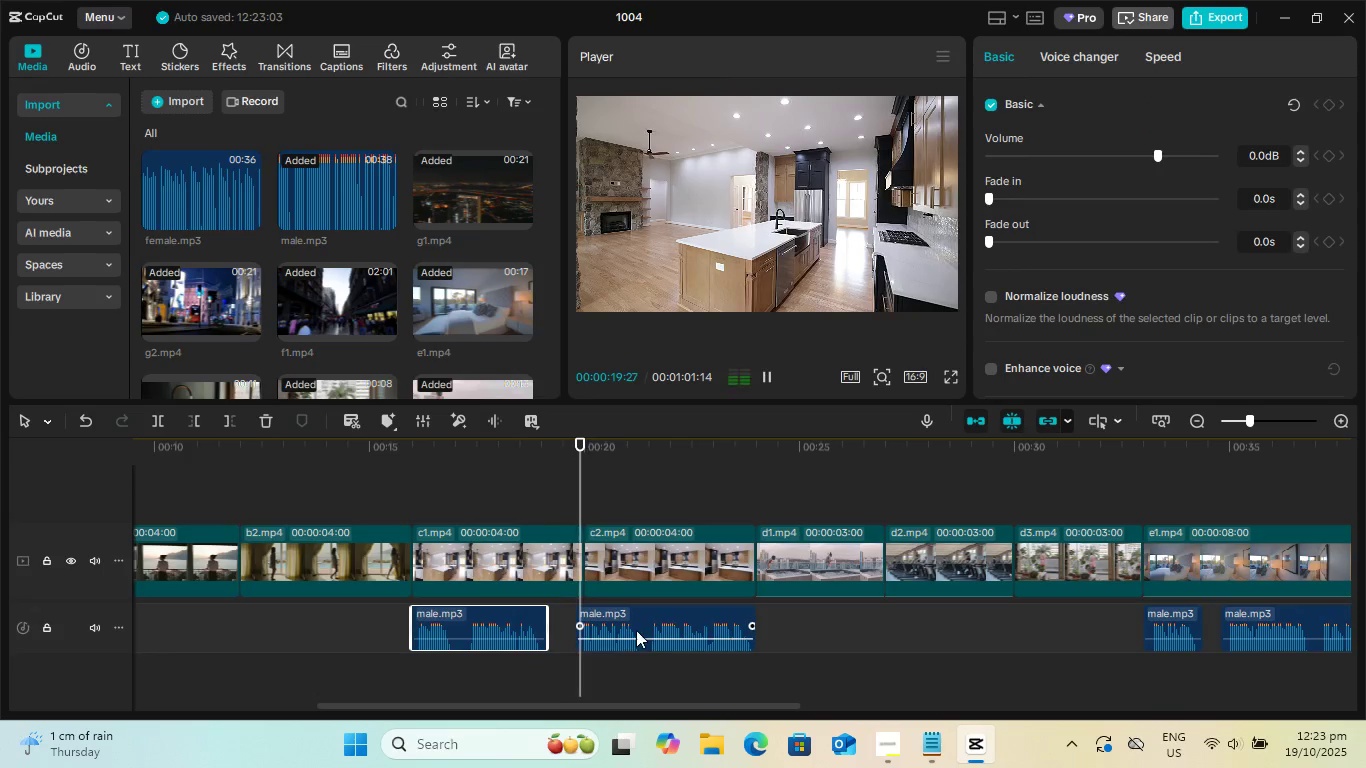 
key(Space)
 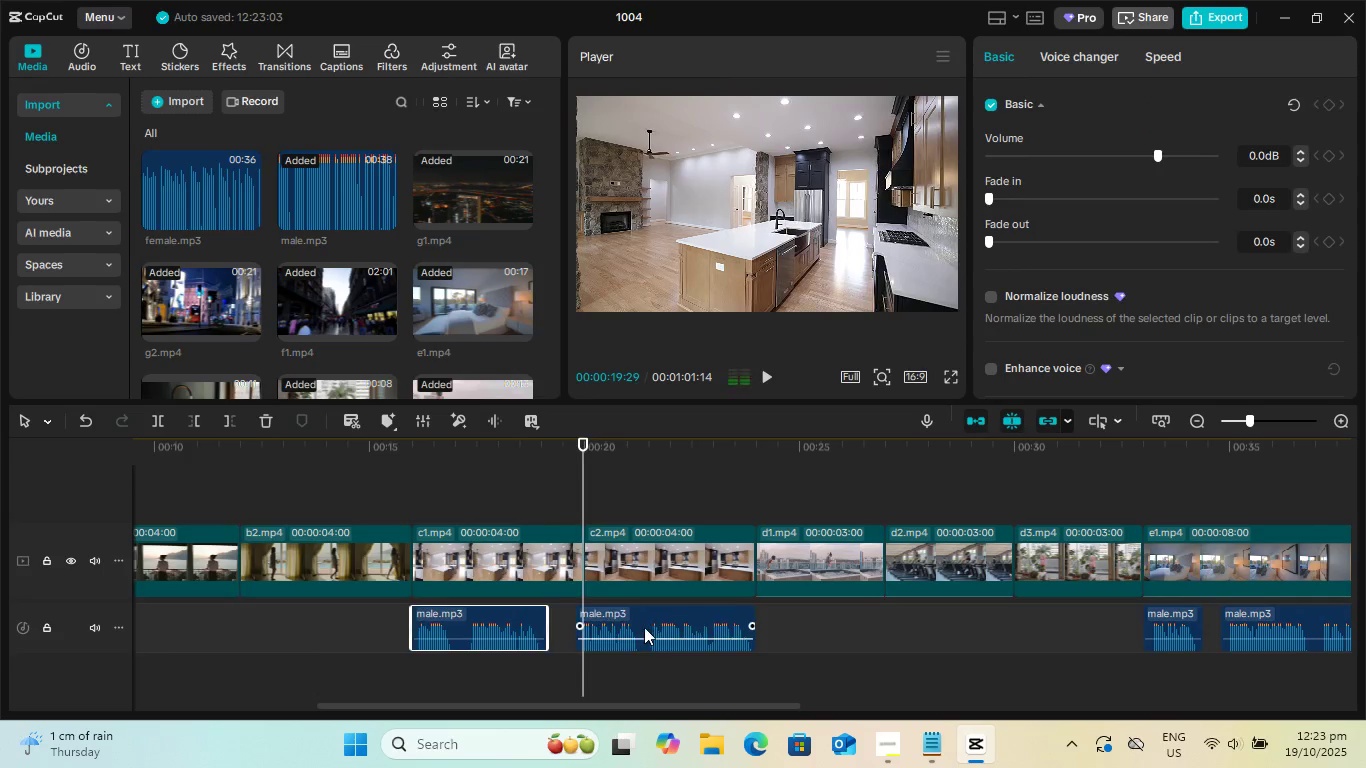 
left_click_drag(start_coordinate=[646, 627], to_coordinate=[604, 630])
 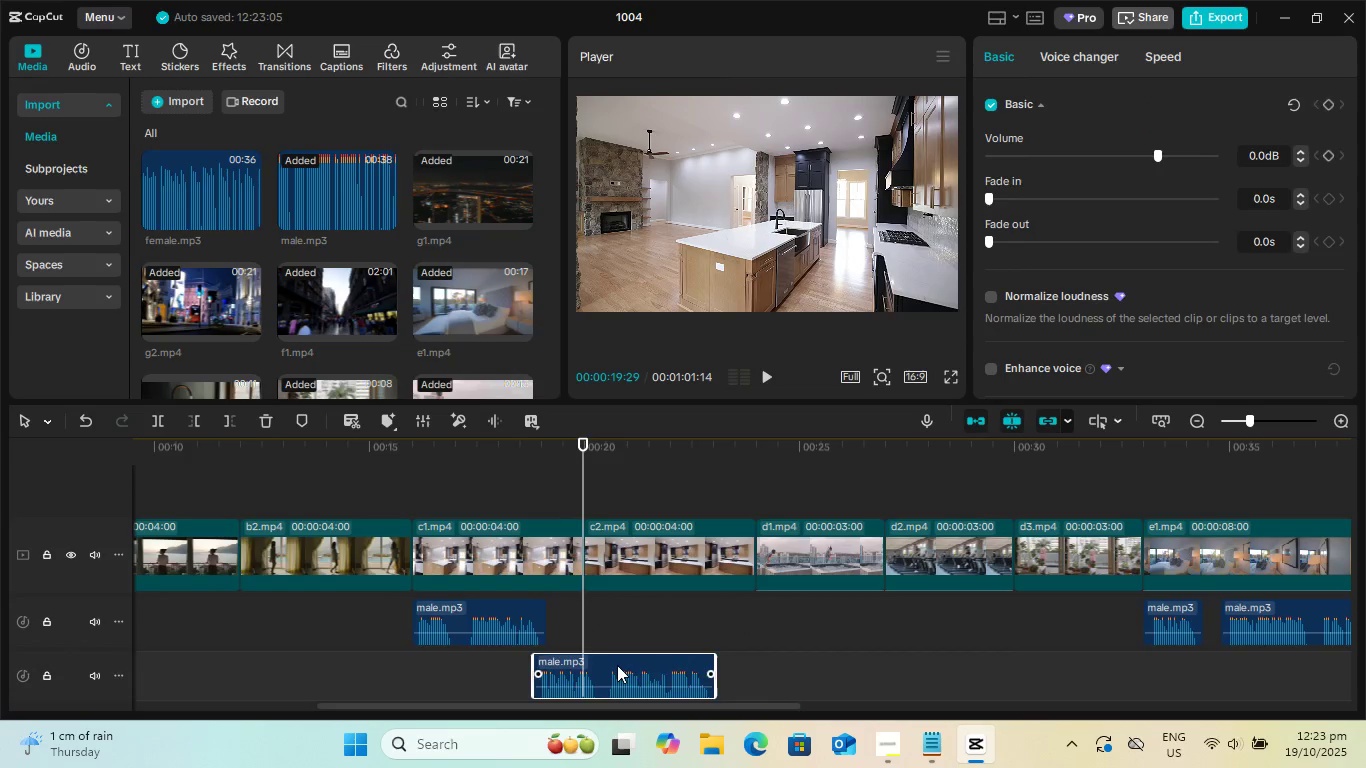 
left_click_drag(start_coordinate=[617, 665], to_coordinate=[634, 615])
 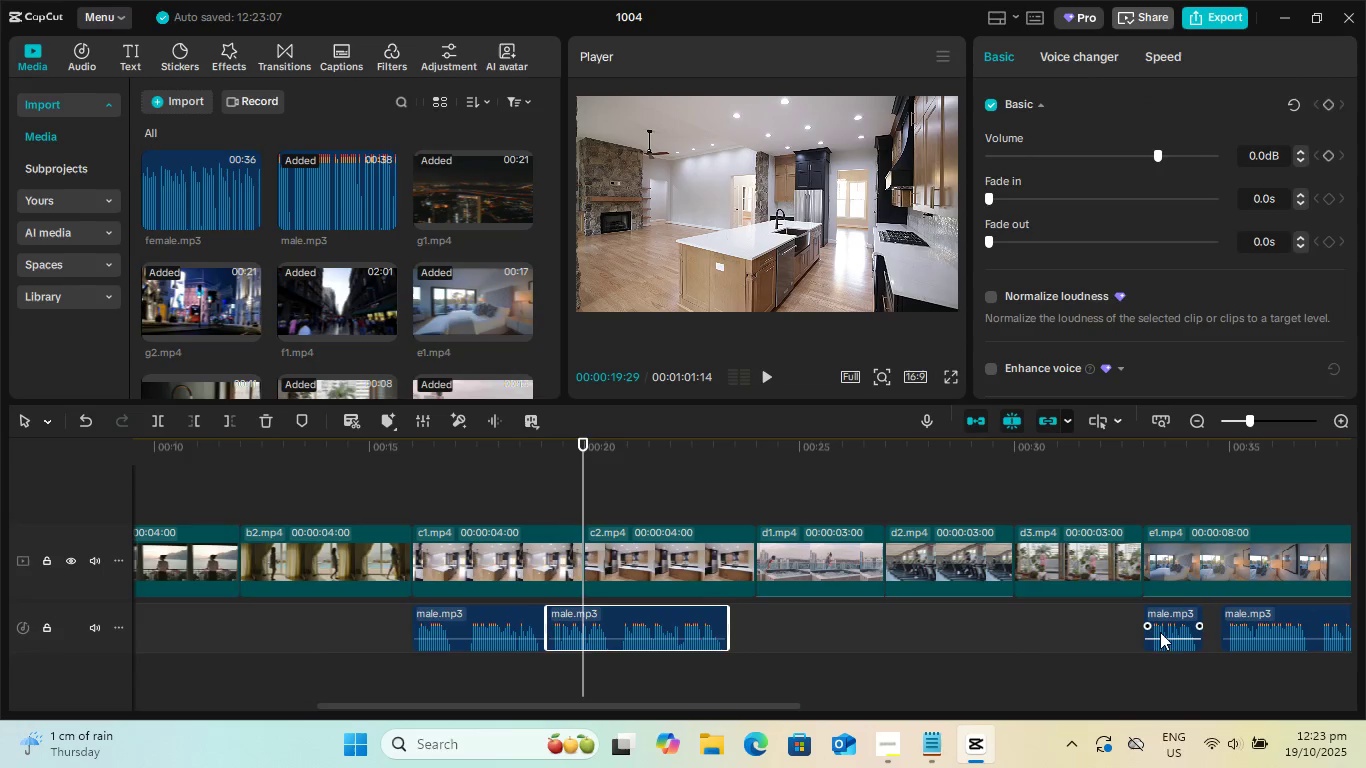 
left_click_drag(start_coordinate=[1161, 631], to_coordinate=[744, 633])
 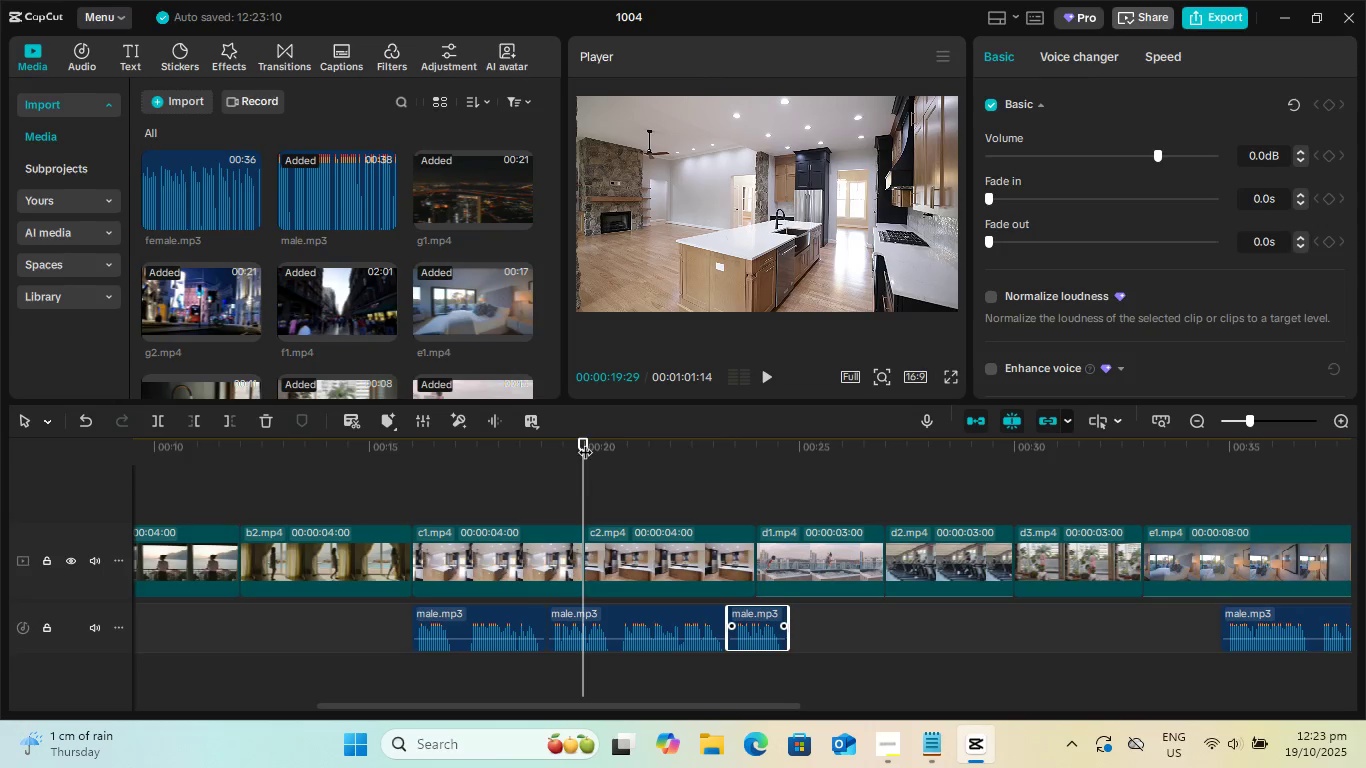 
left_click_drag(start_coordinate=[583, 437], to_coordinate=[456, 459])
 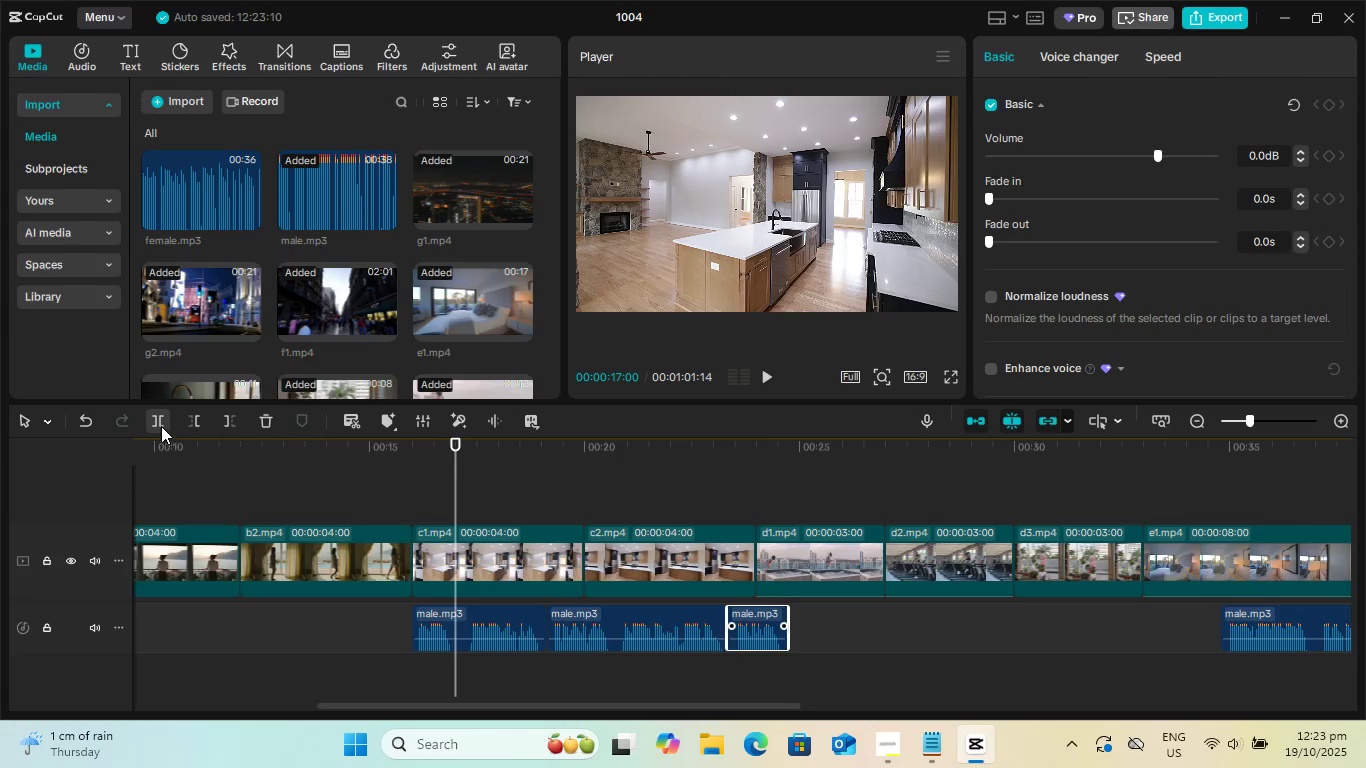 
left_click([161, 426])
 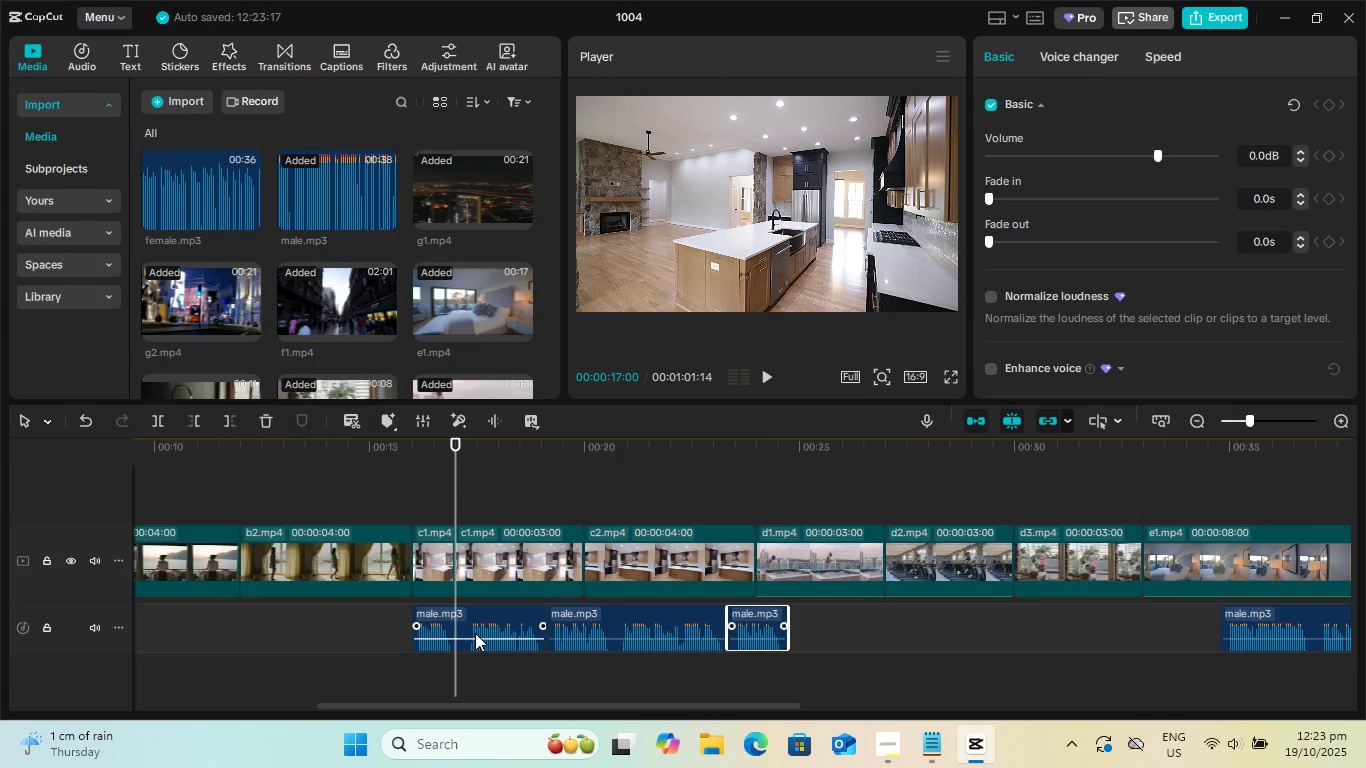 
key(Control+Z)
 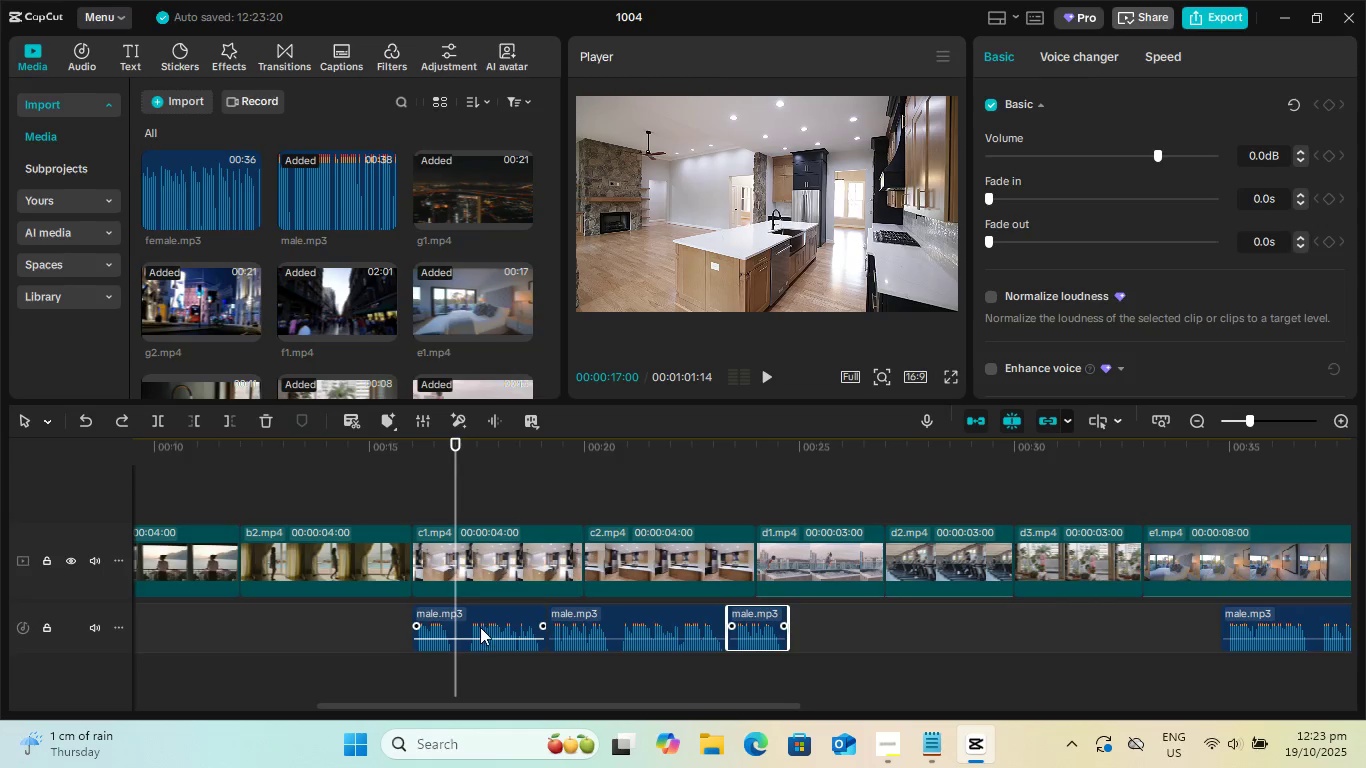 
left_click([481, 627])
 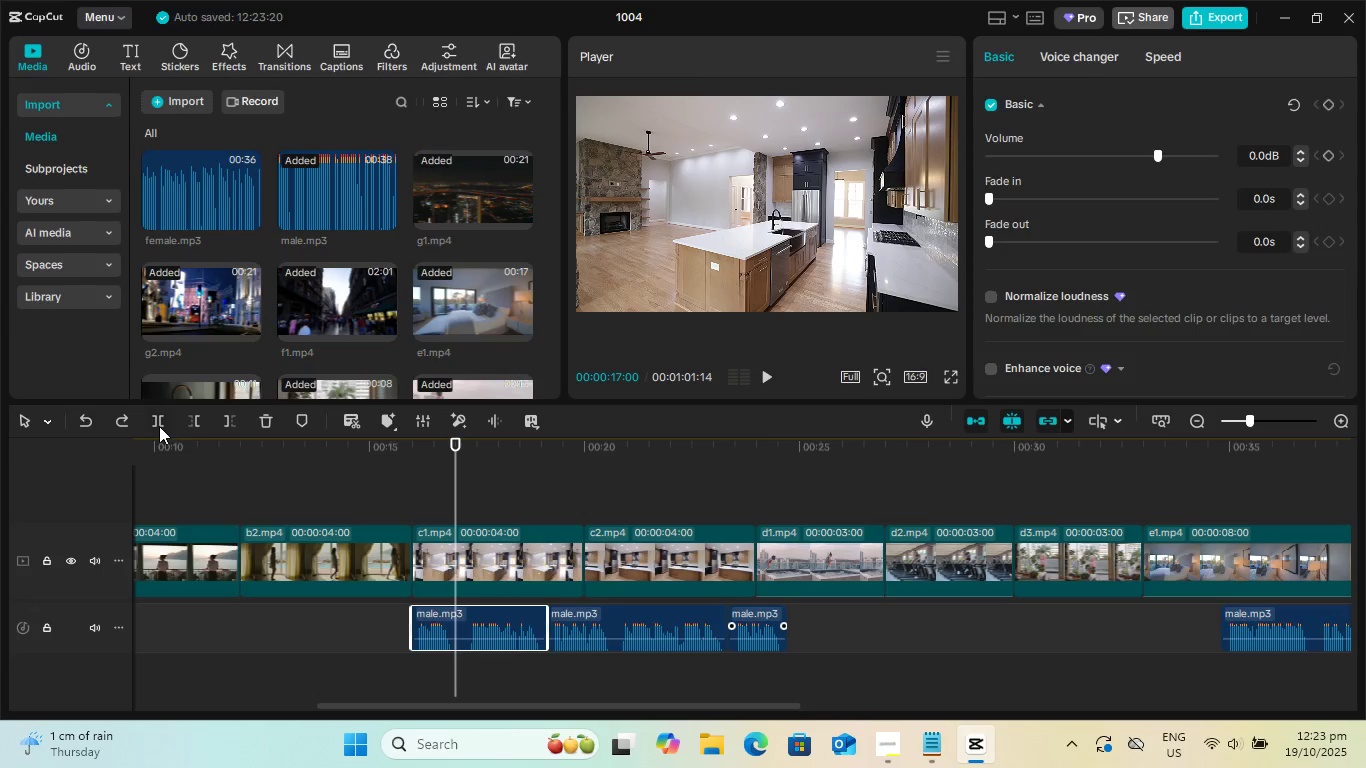 
left_click([159, 426])
 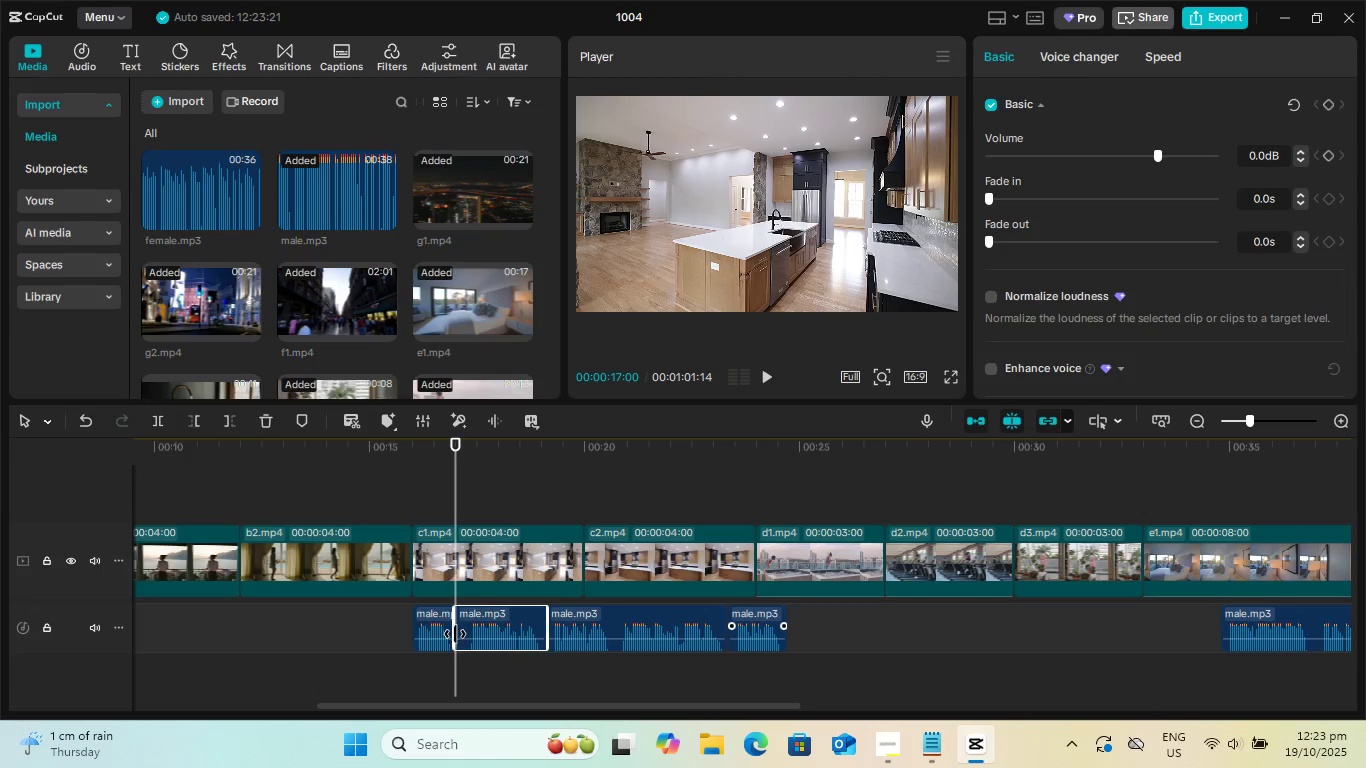 
left_click_drag(start_coordinate=[455, 634], to_coordinate=[470, 634])
 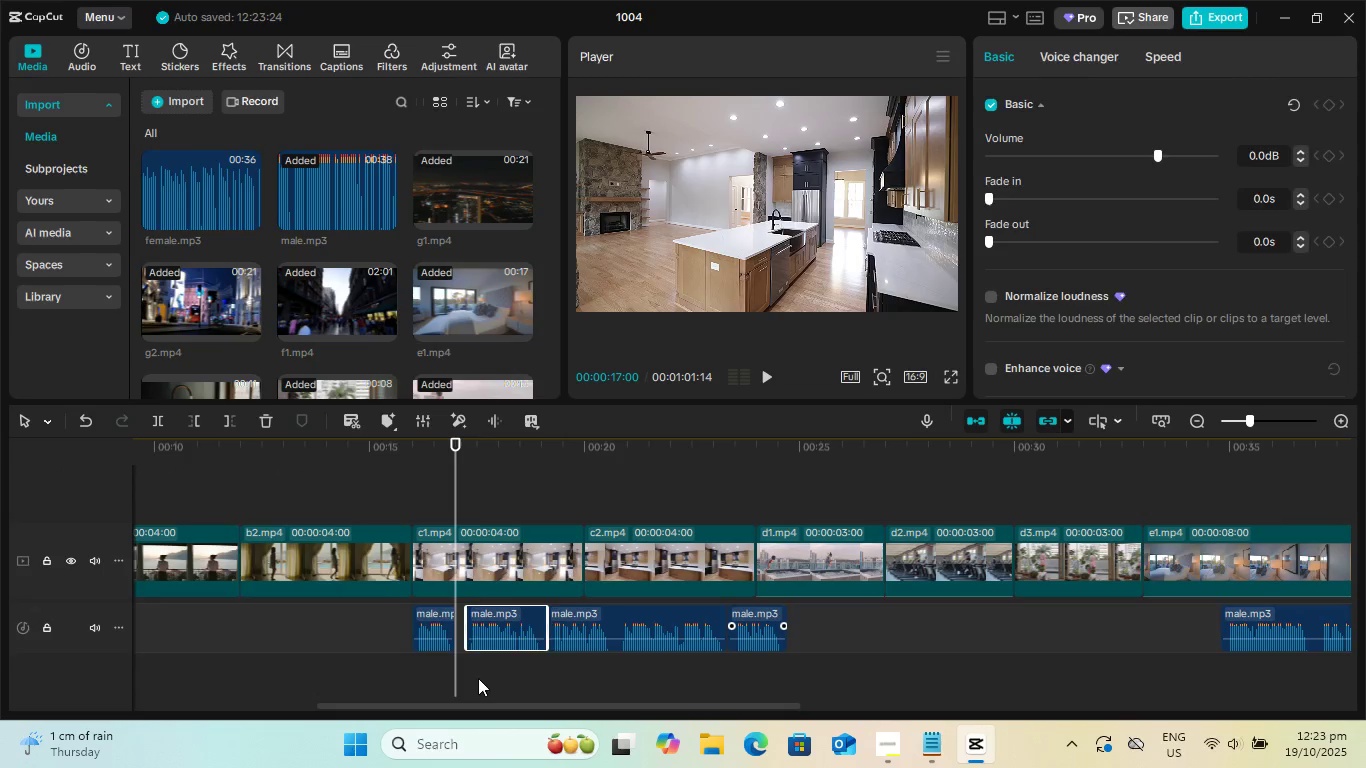 
left_click([478, 678])
 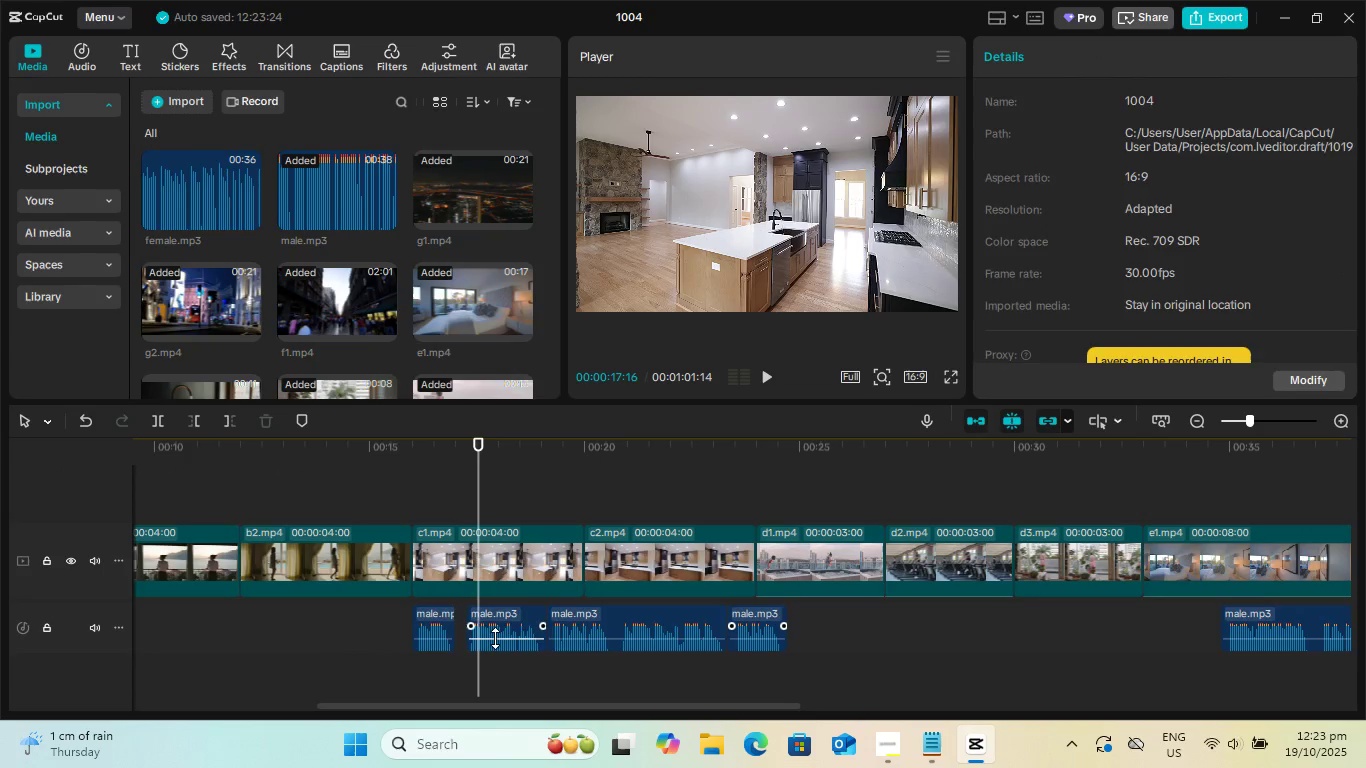 
left_click_drag(start_coordinate=[495, 638], to_coordinate=[480, 637])
 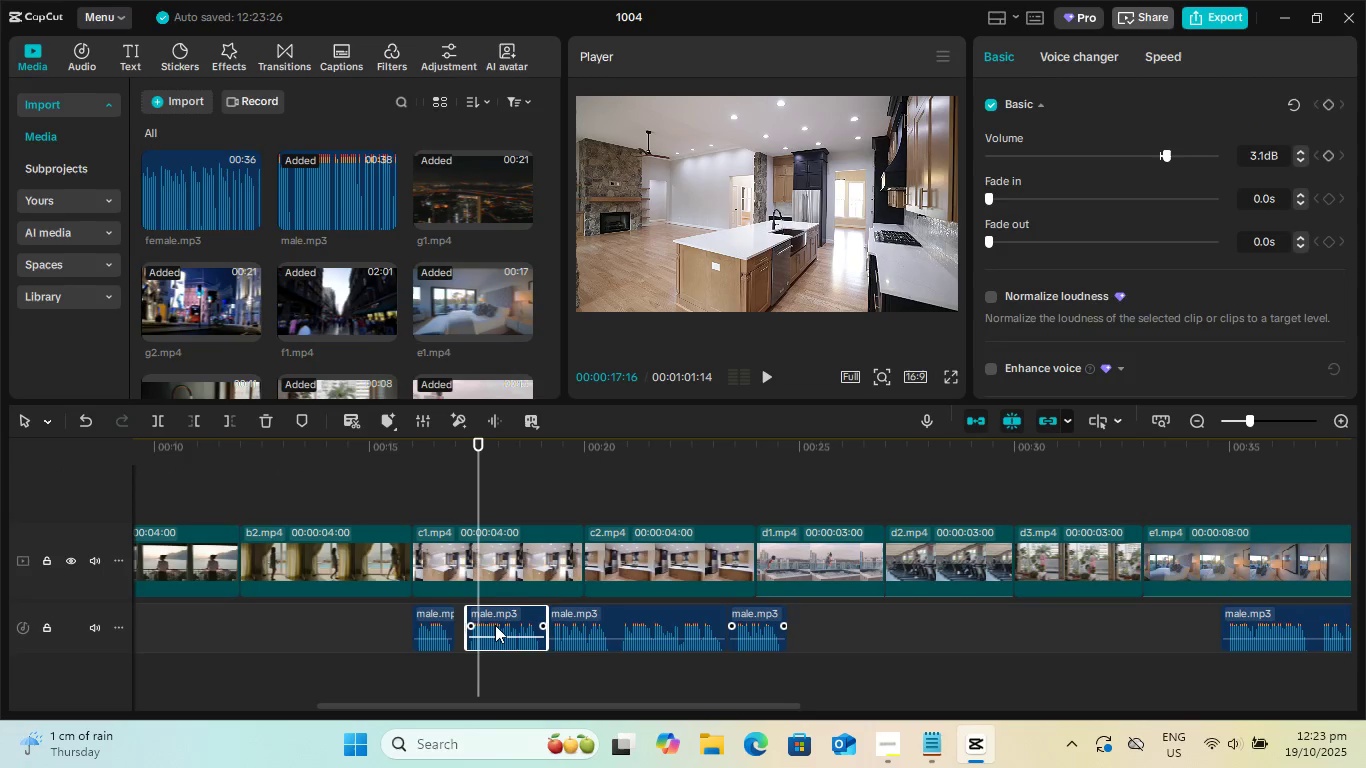 
left_click_drag(start_coordinate=[495, 625], to_coordinate=[479, 627])
 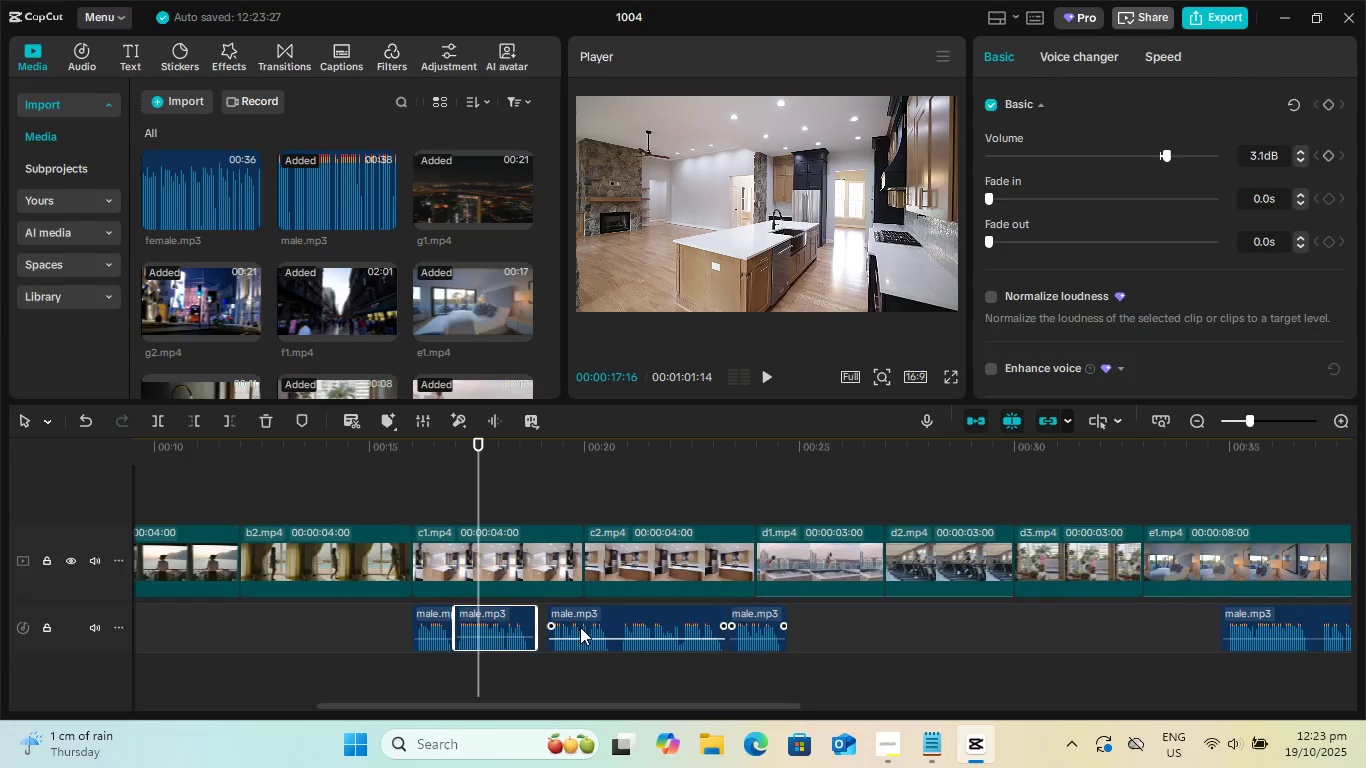 
left_click_drag(start_coordinate=[580, 627], to_coordinate=[565, 629])
 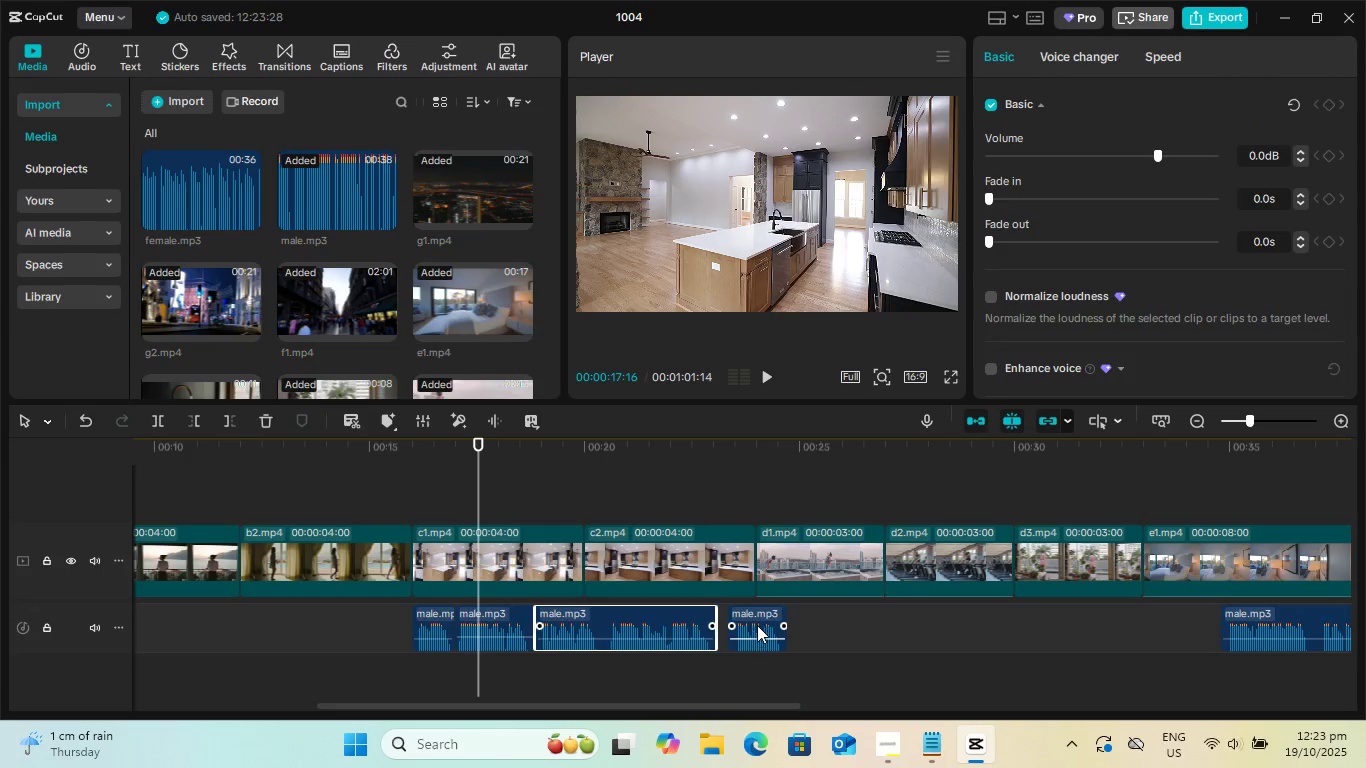 
left_click_drag(start_coordinate=[757, 625], to_coordinate=[745, 628])
 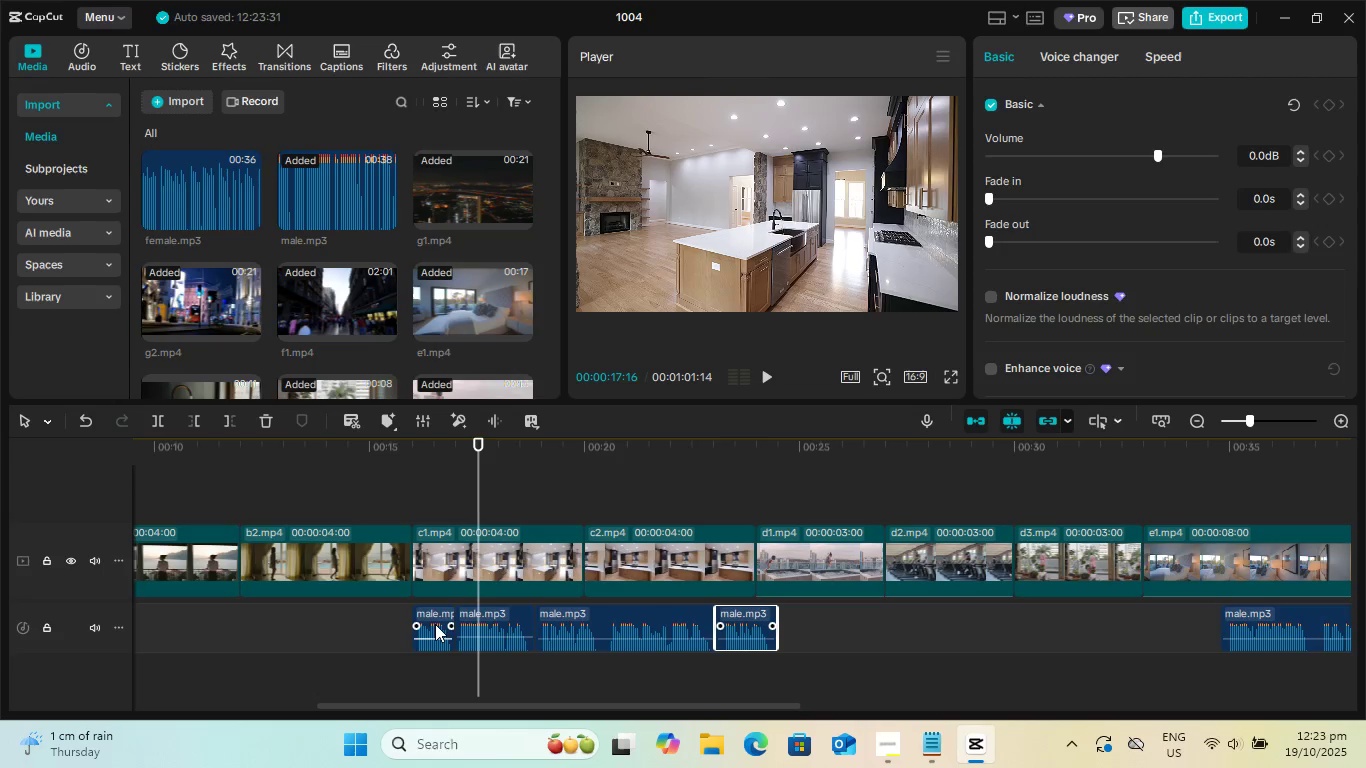 
left_click_drag(start_coordinate=[435, 624], to_coordinate=[422, 627])
 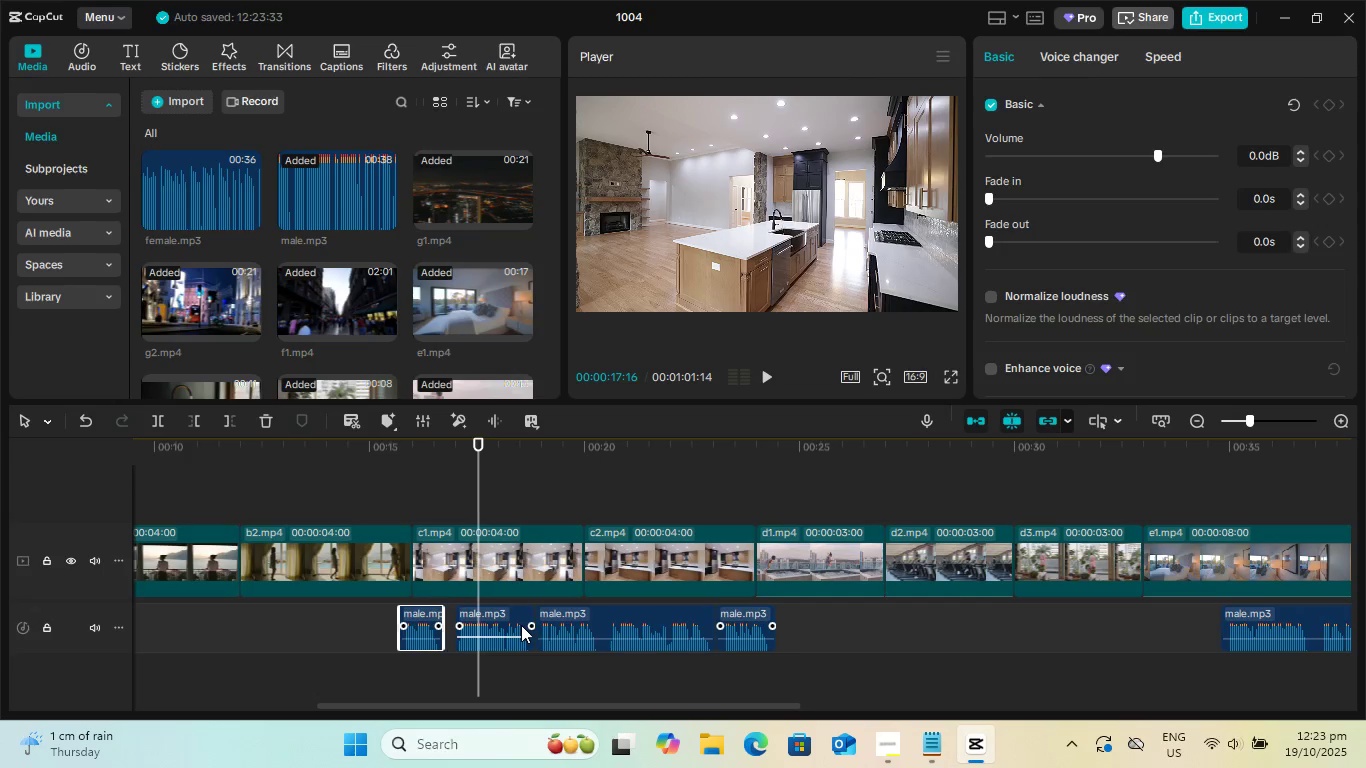 
left_click_drag(start_coordinate=[521, 625], to_coordinate=[504, 626])
 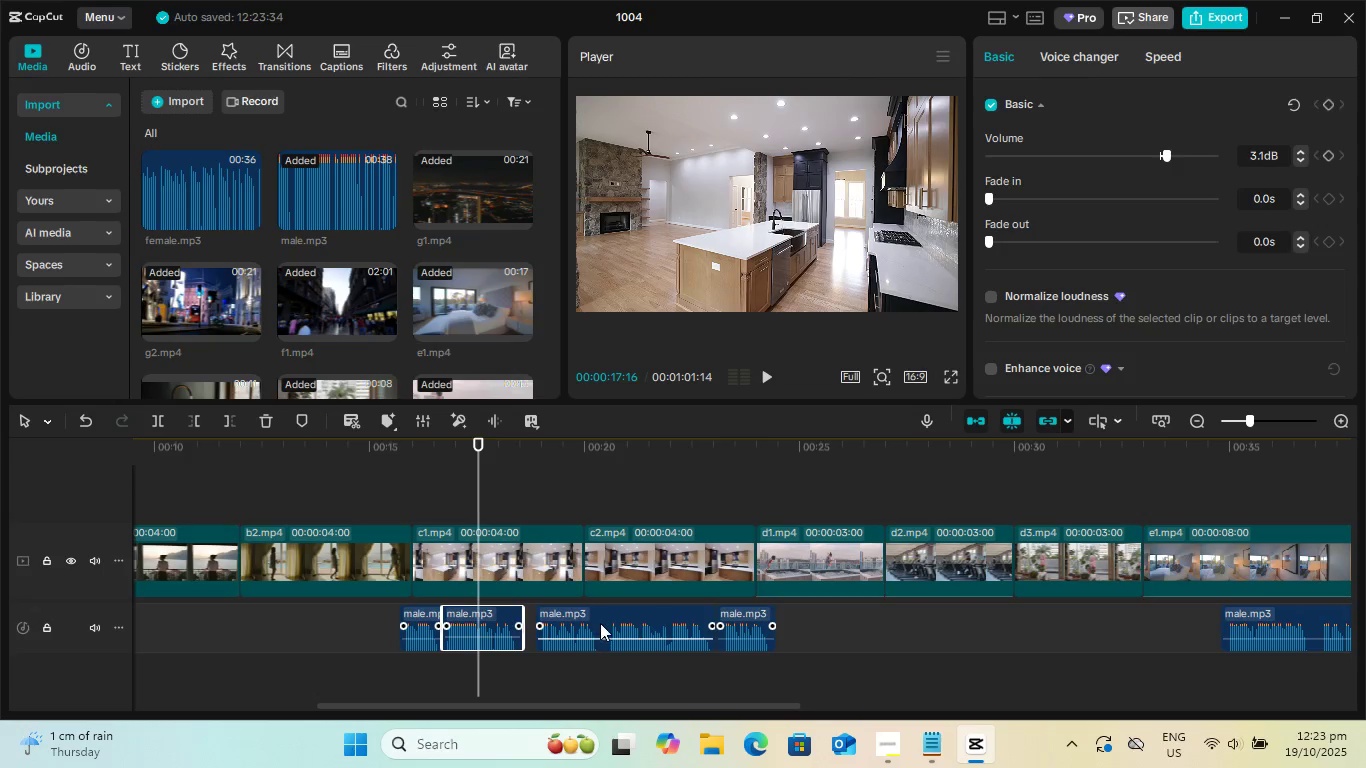 
left_click_drag(start_coordinate=[601, 622], to_coordinate=[587, 624])
 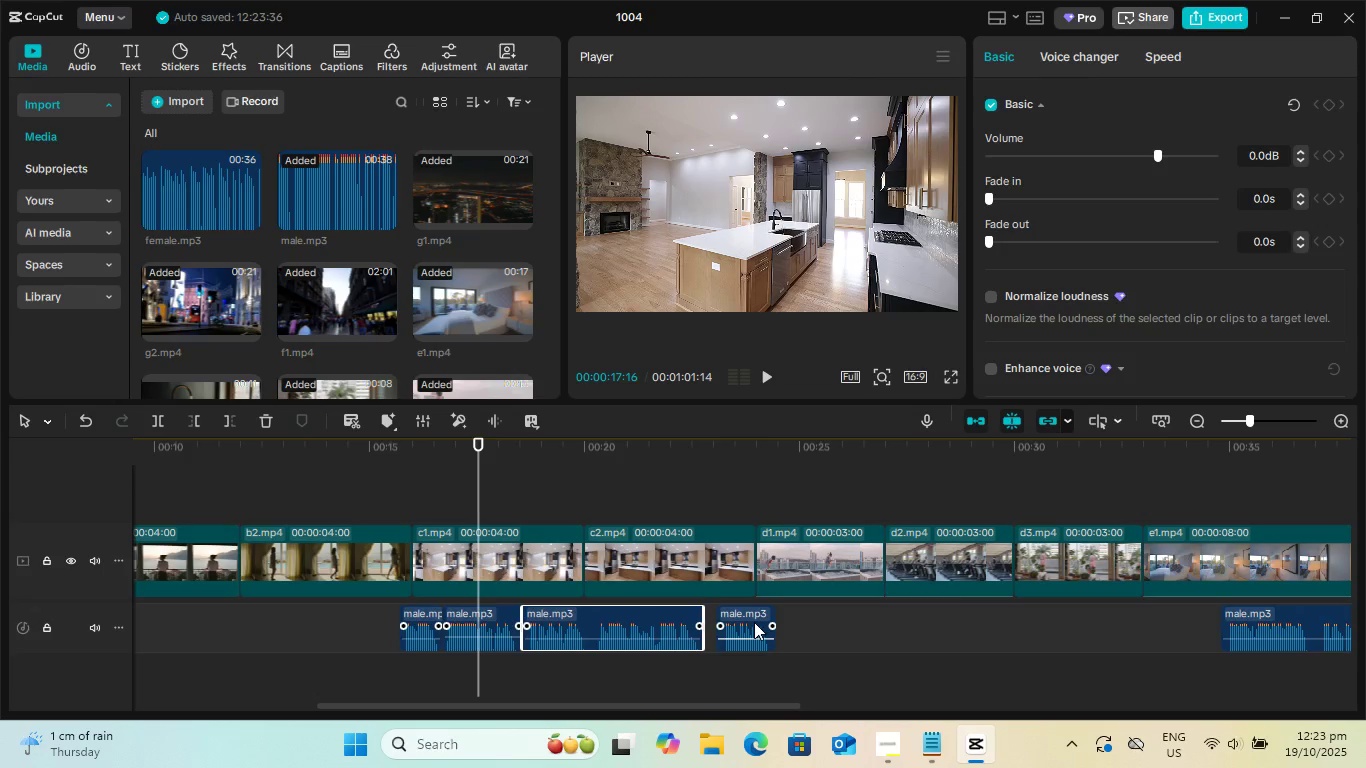 
left_click_drag(start_coordinate=[754, 622], to_coordinate=[742, 624])
 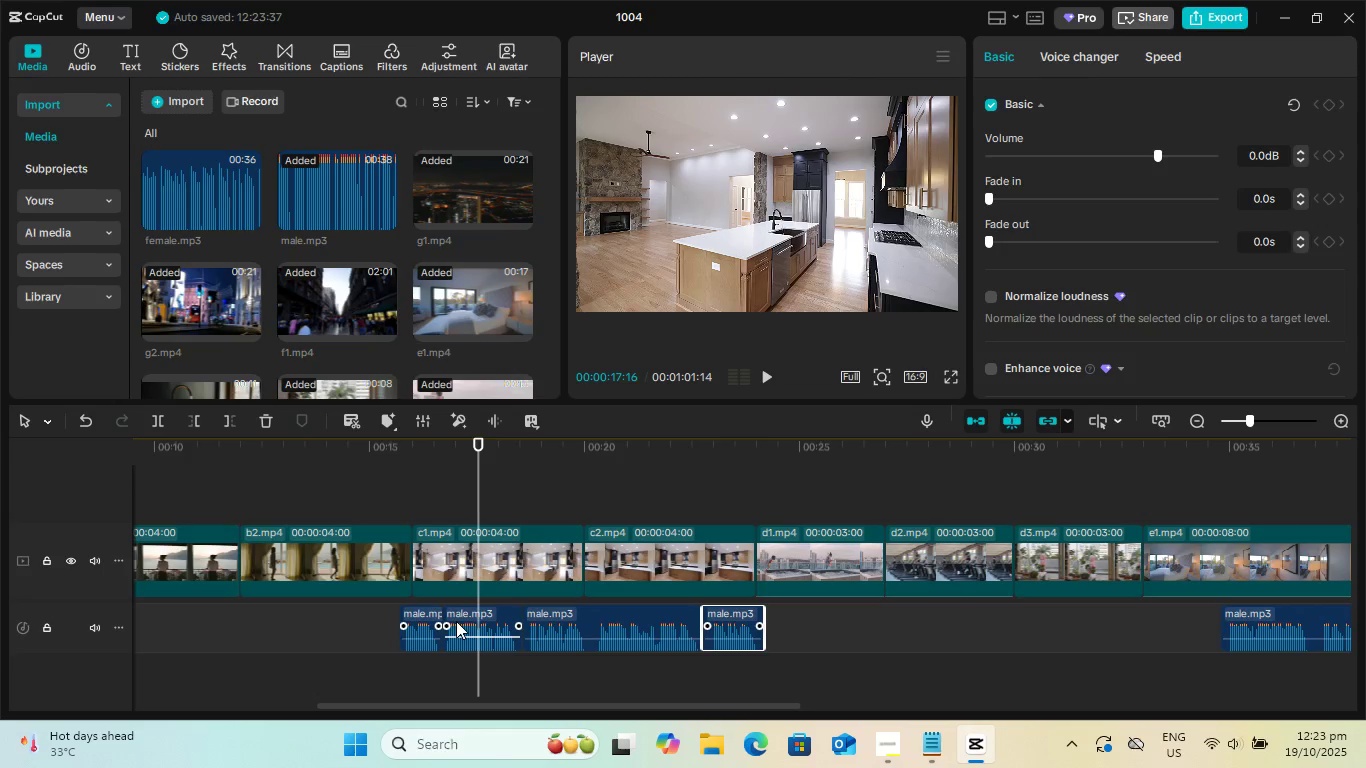 
left_click_drag(start_coordinate=[419, 625], to_coordinate=[408, 627])
 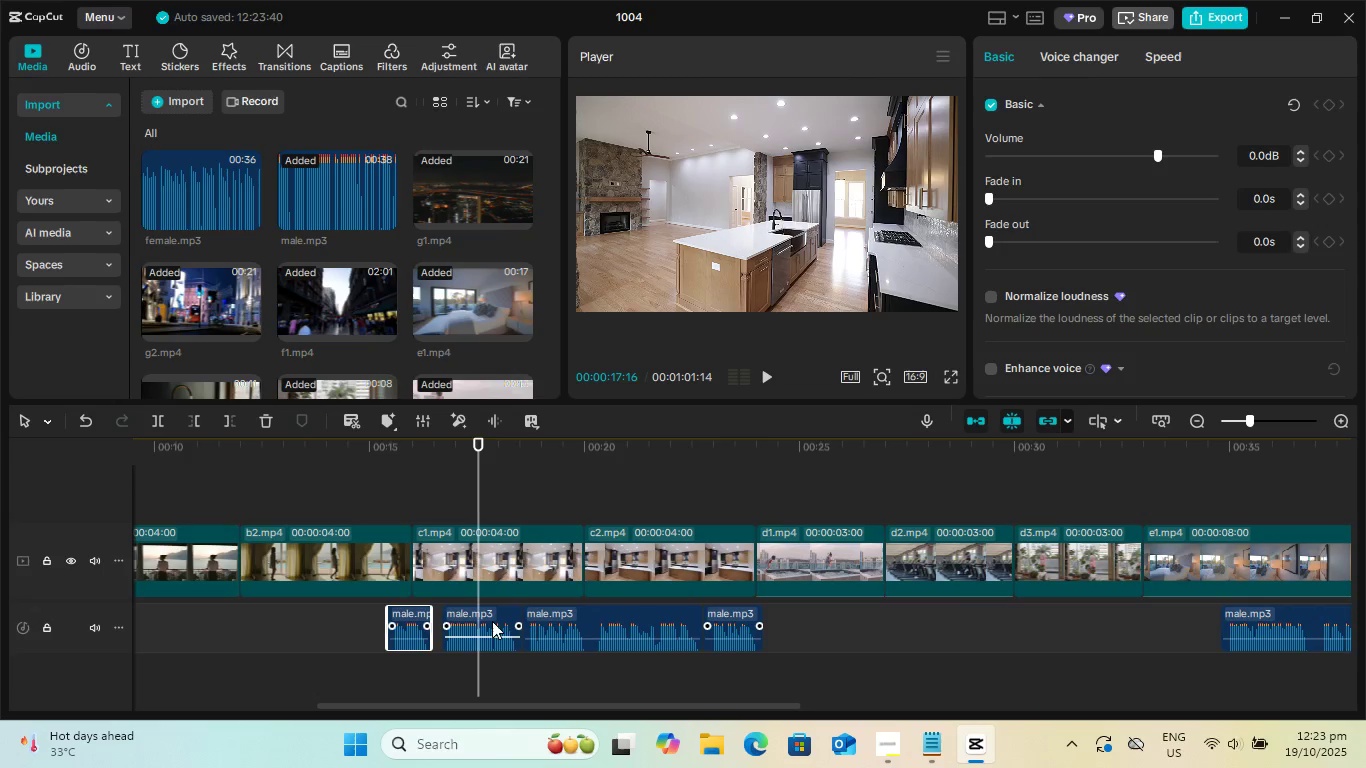 
left_click_drag(start_coordinate=[492, 621], to_coordinate=[476, 623])
 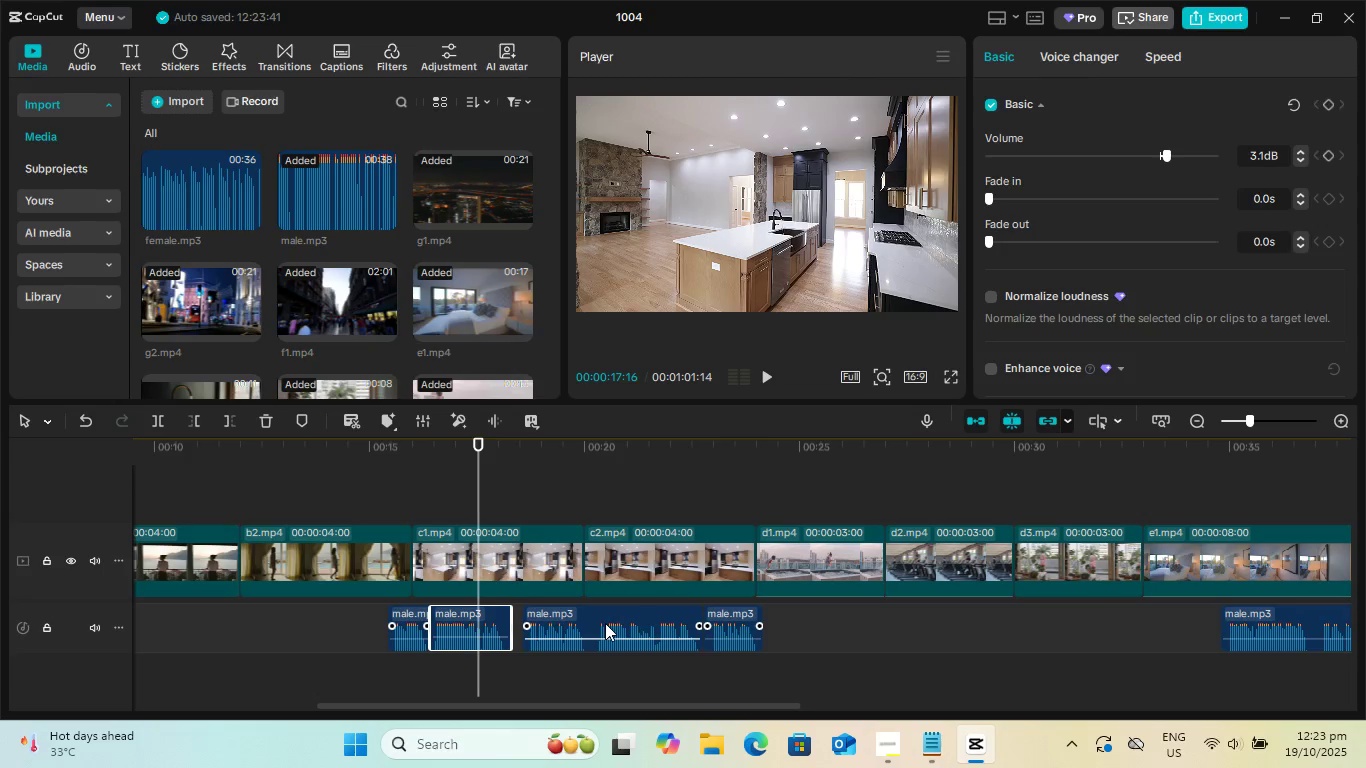 
left_click_drag(start_coordinate=[605, 623], to_coordinate=[589, 625])
 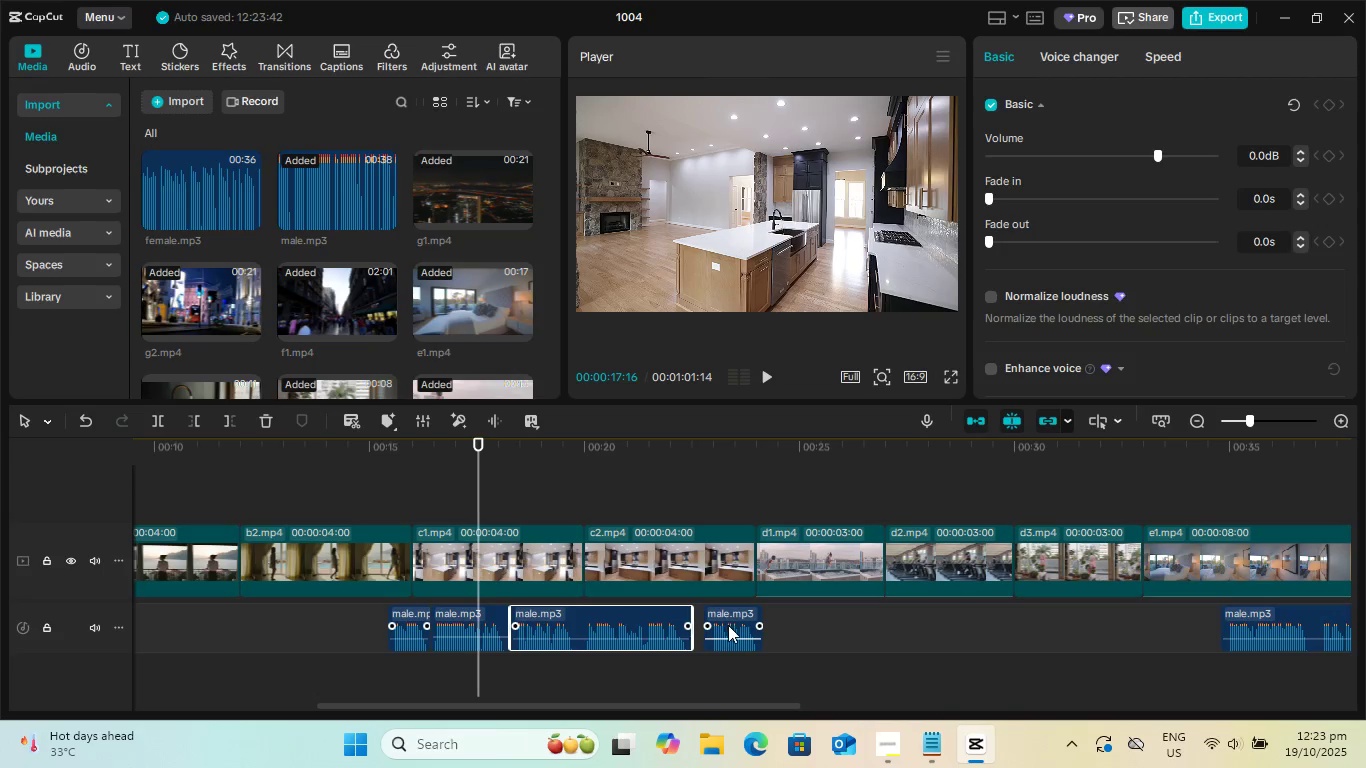 
left_click_drag(start_coordinate=[729, 625], to_coordinate=[721, 627])
 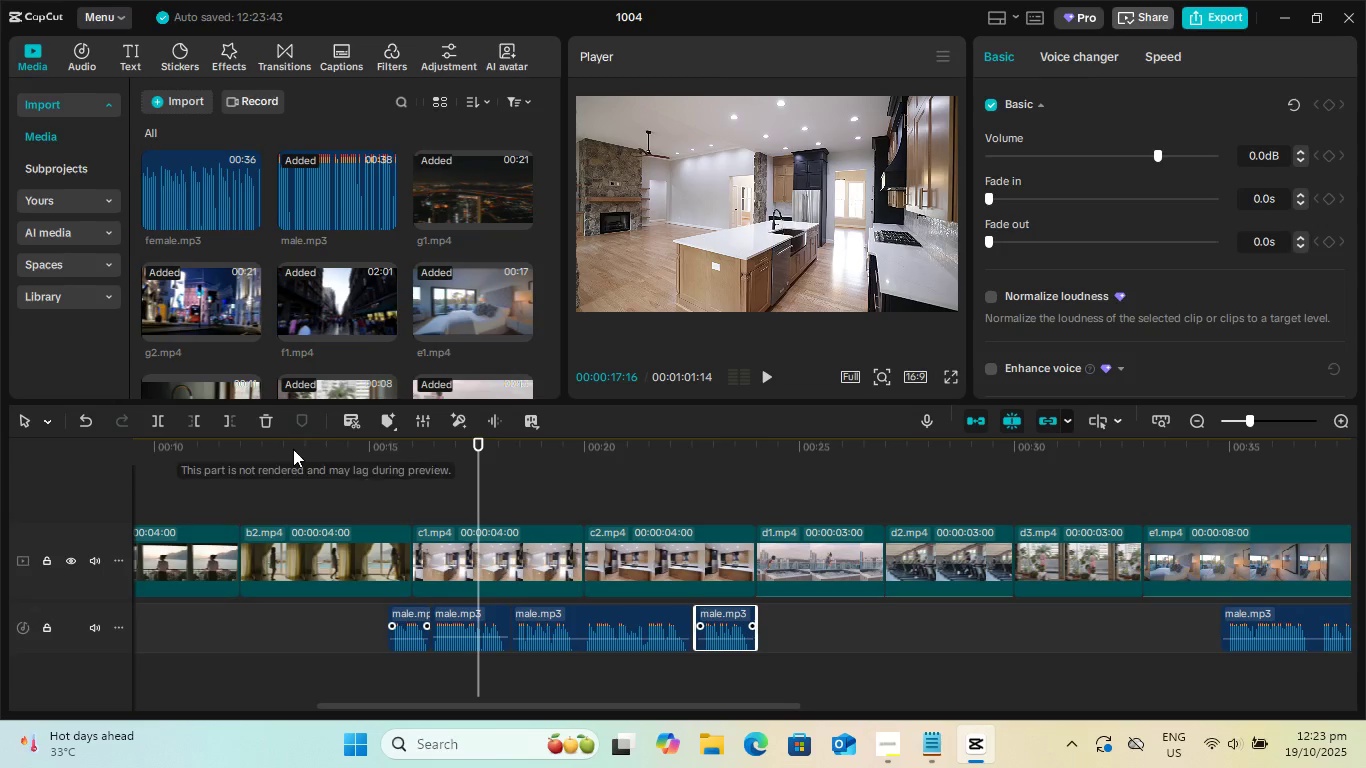 
left_click([266, 447])
 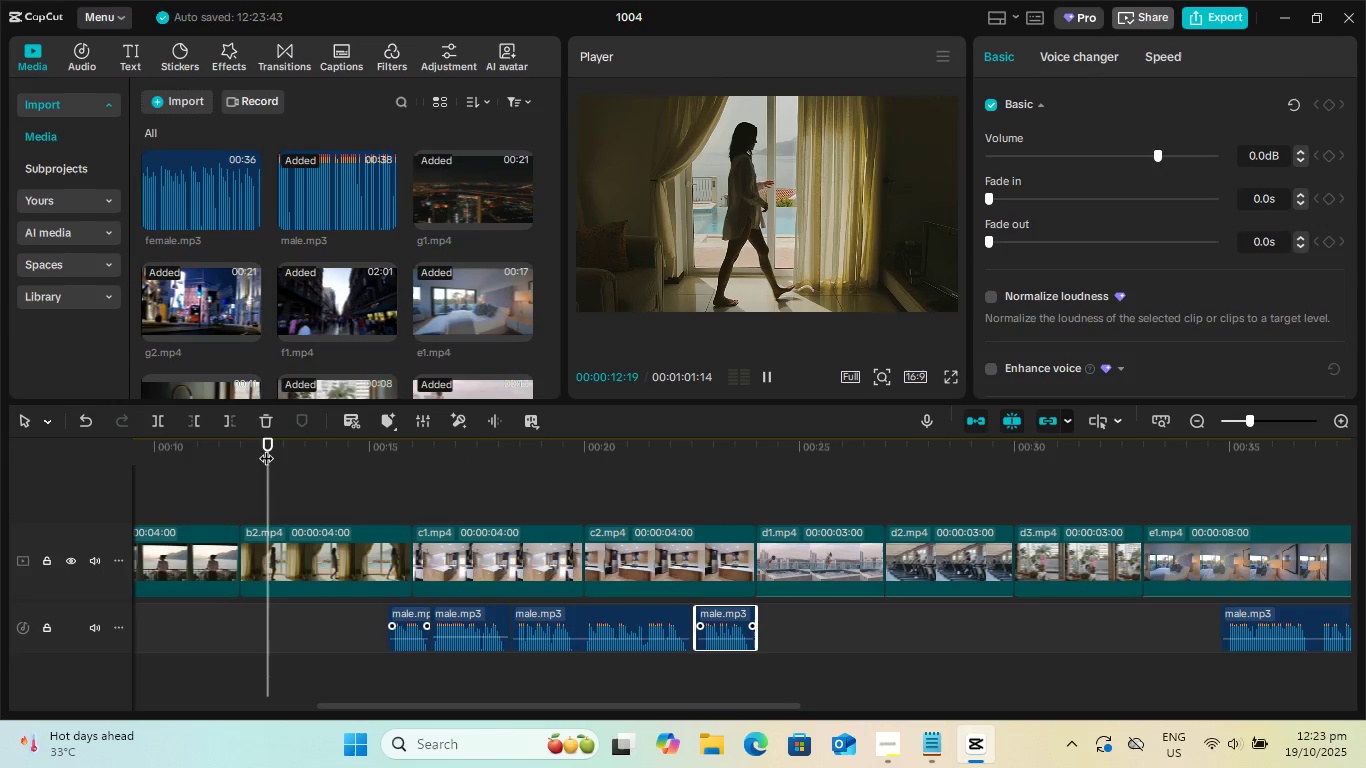 
key(Space)
 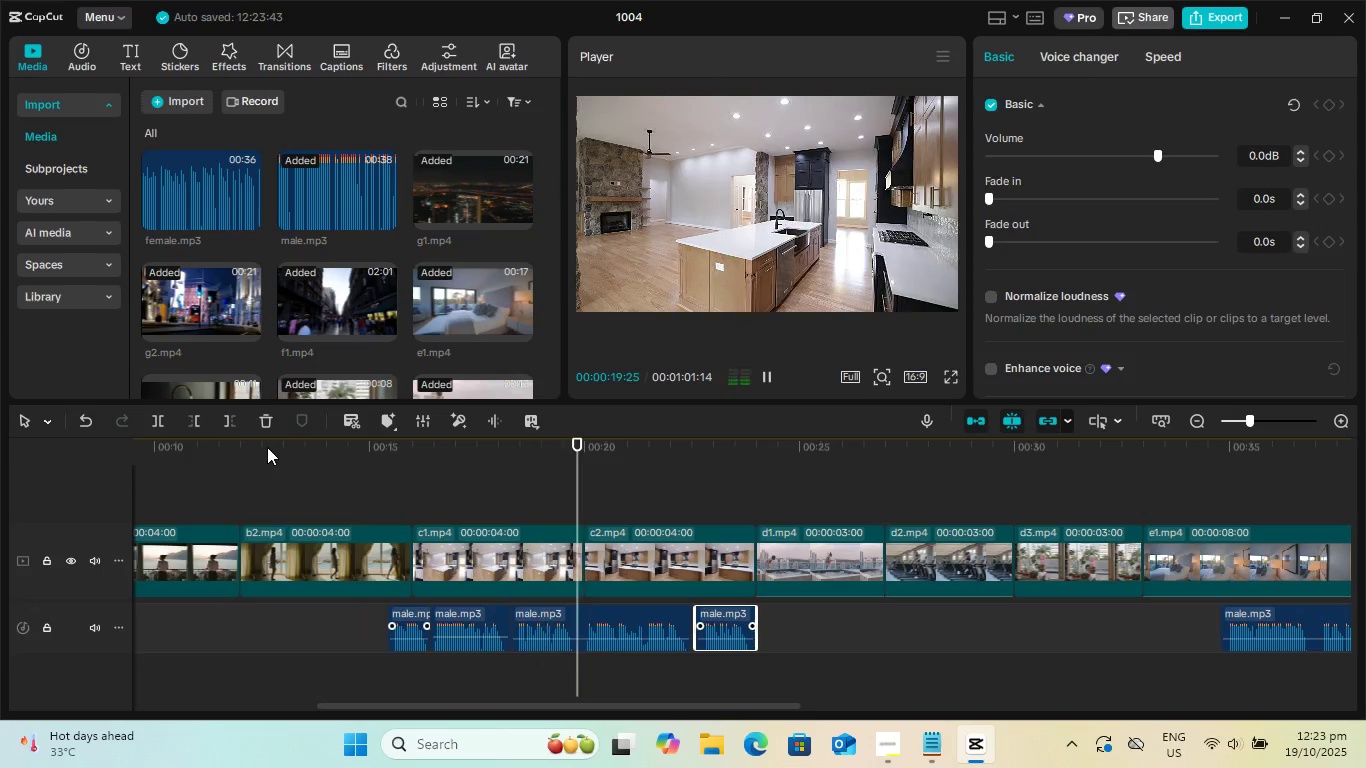 
wait(12.24)
 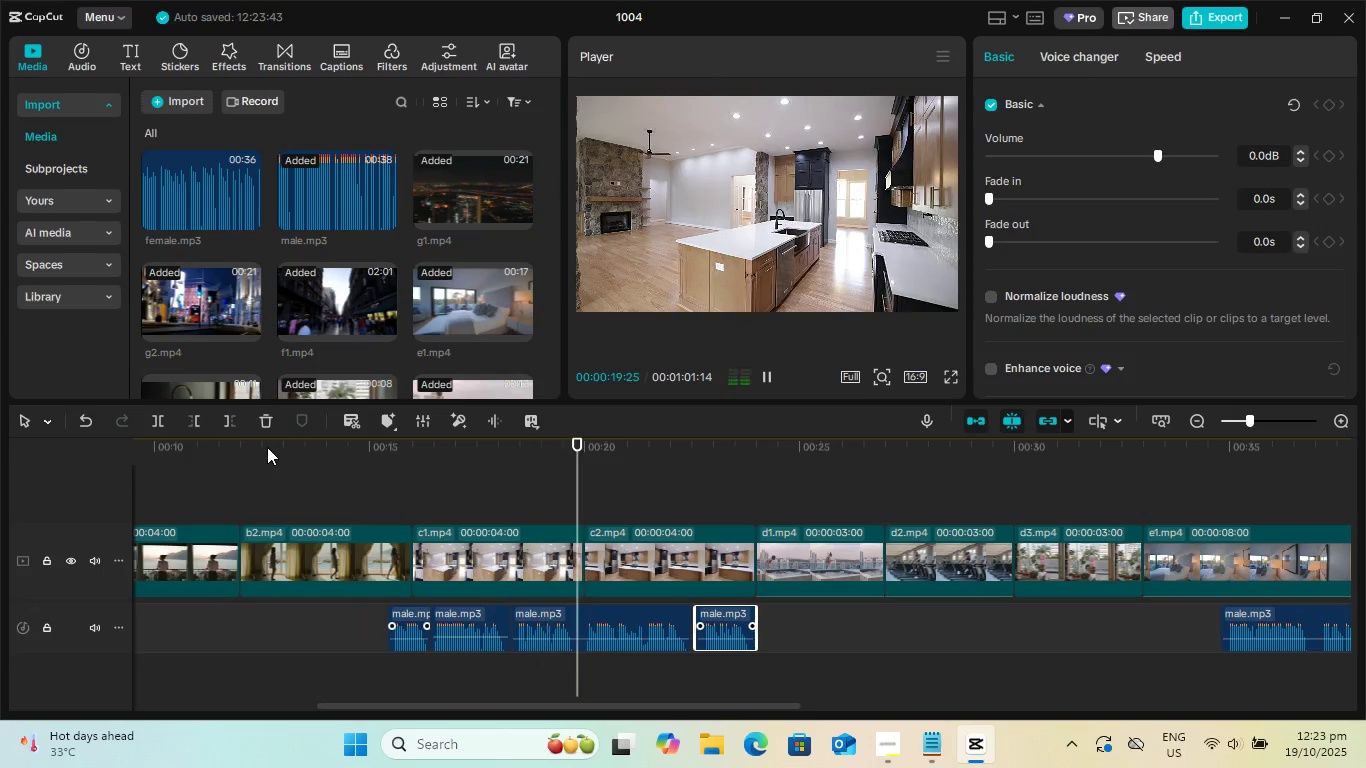 
left_click([908, 639])
 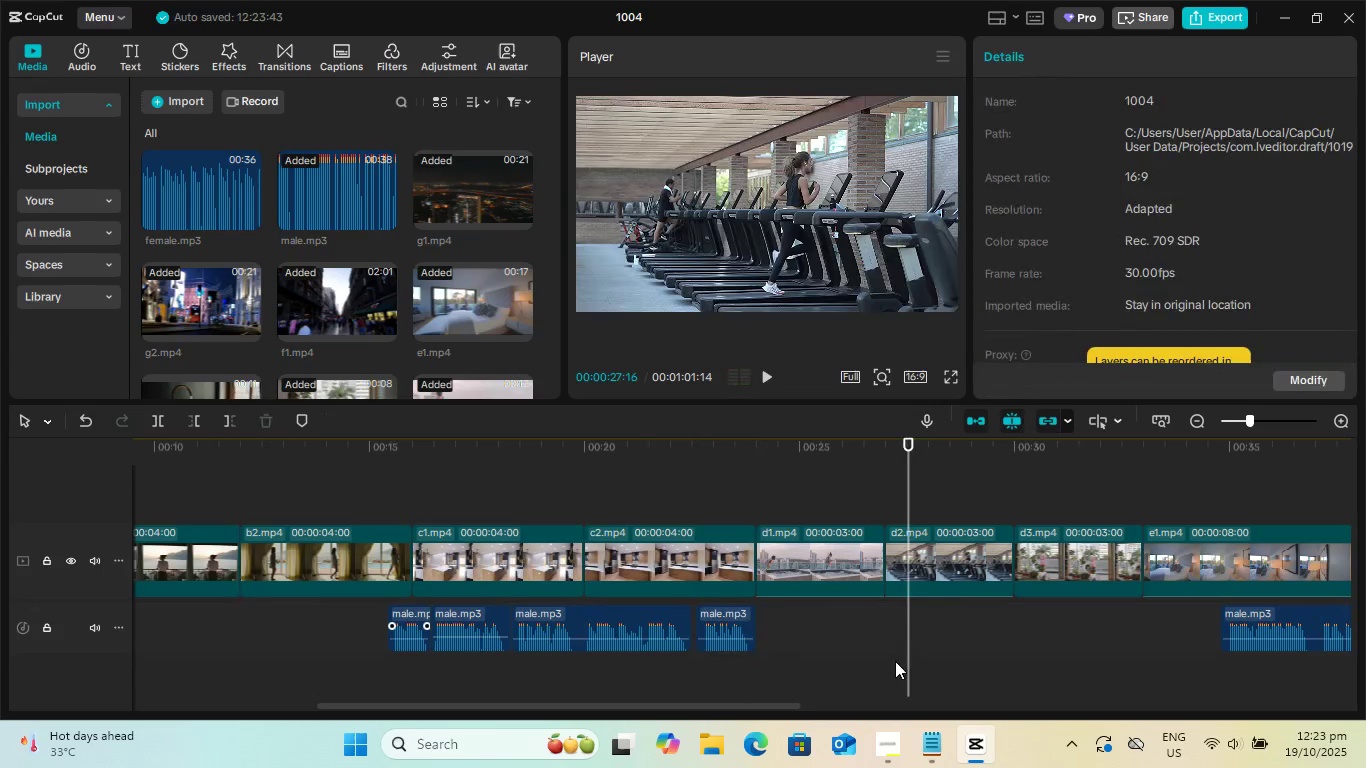 
key(Space)
 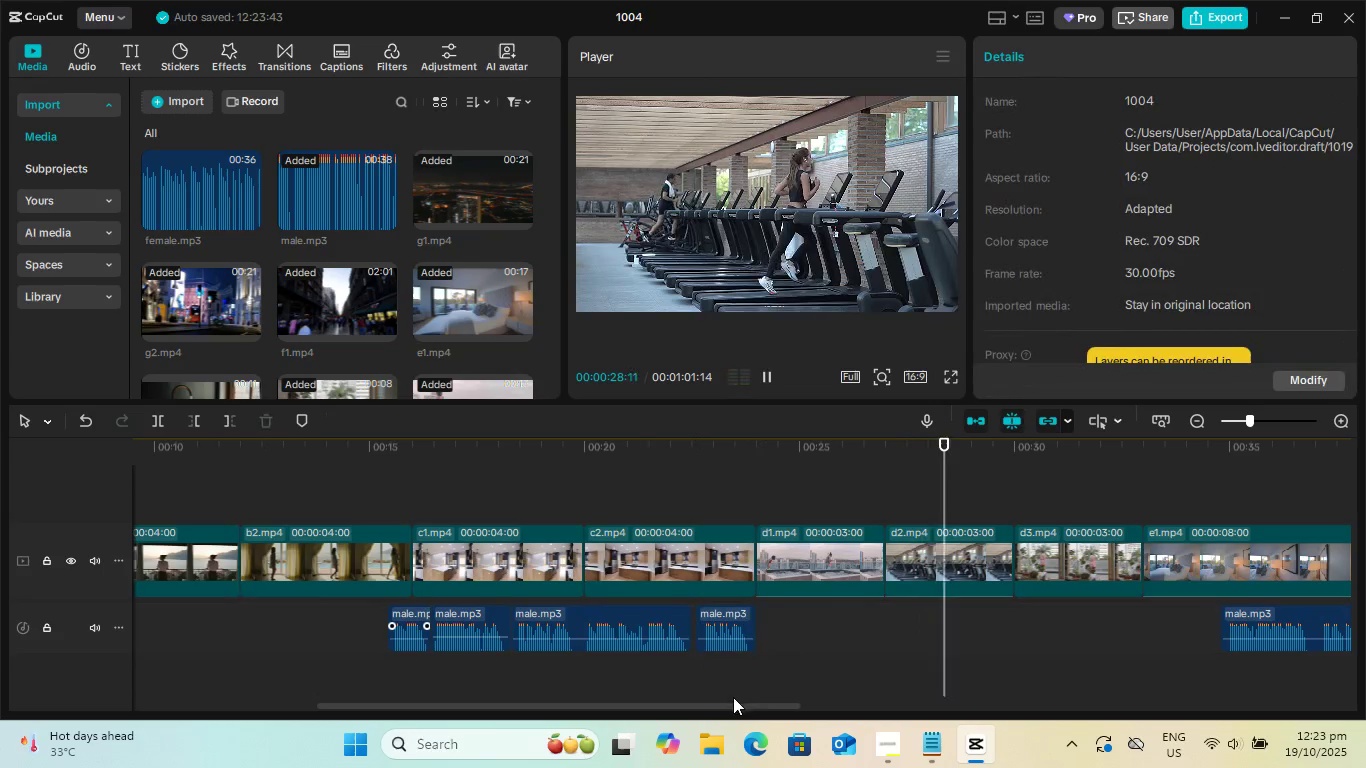 
key(Space)
 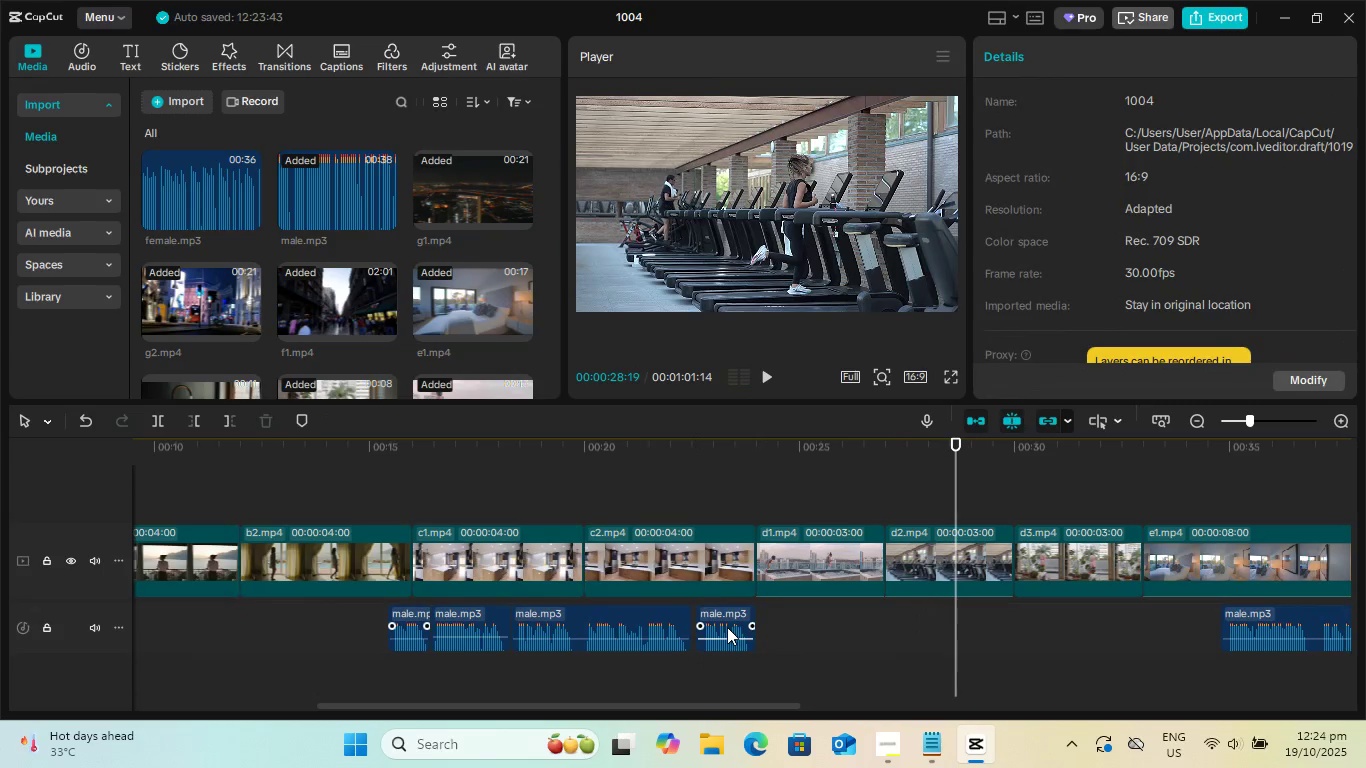 
left_click([727, 627])
 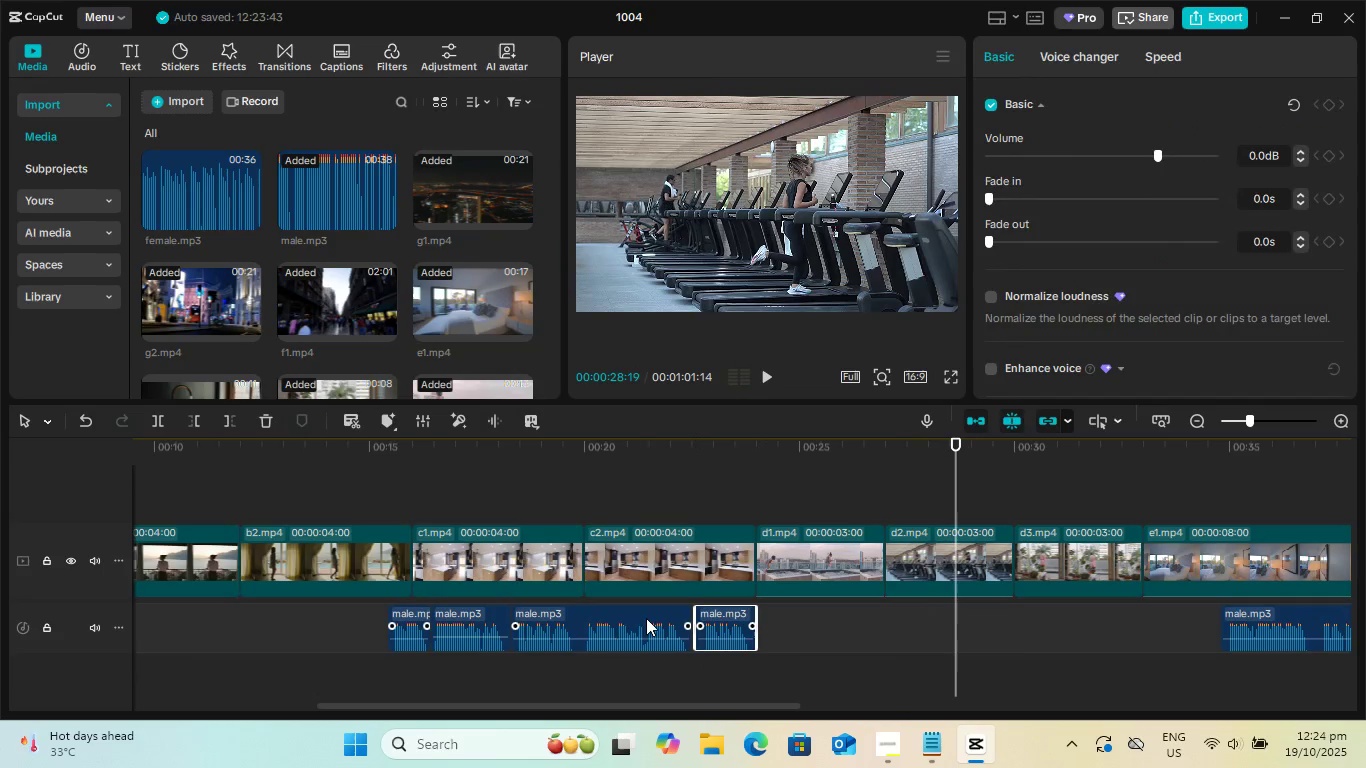 
left_click_drag(start_coordinate=[646, 618], to_coordinate=[657, 618])
 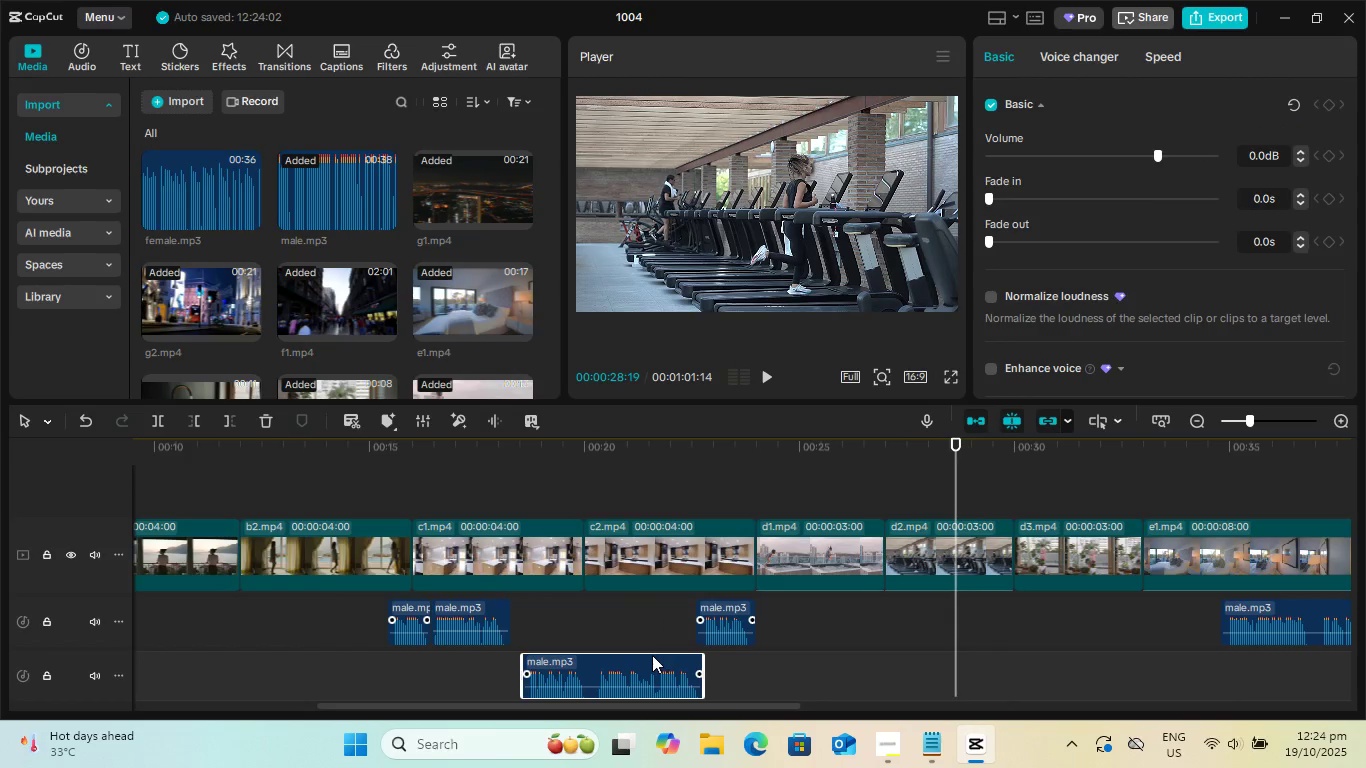 
left_click_drag(start_coordinate=[652, 655], to_coordinate=[640, 606])
 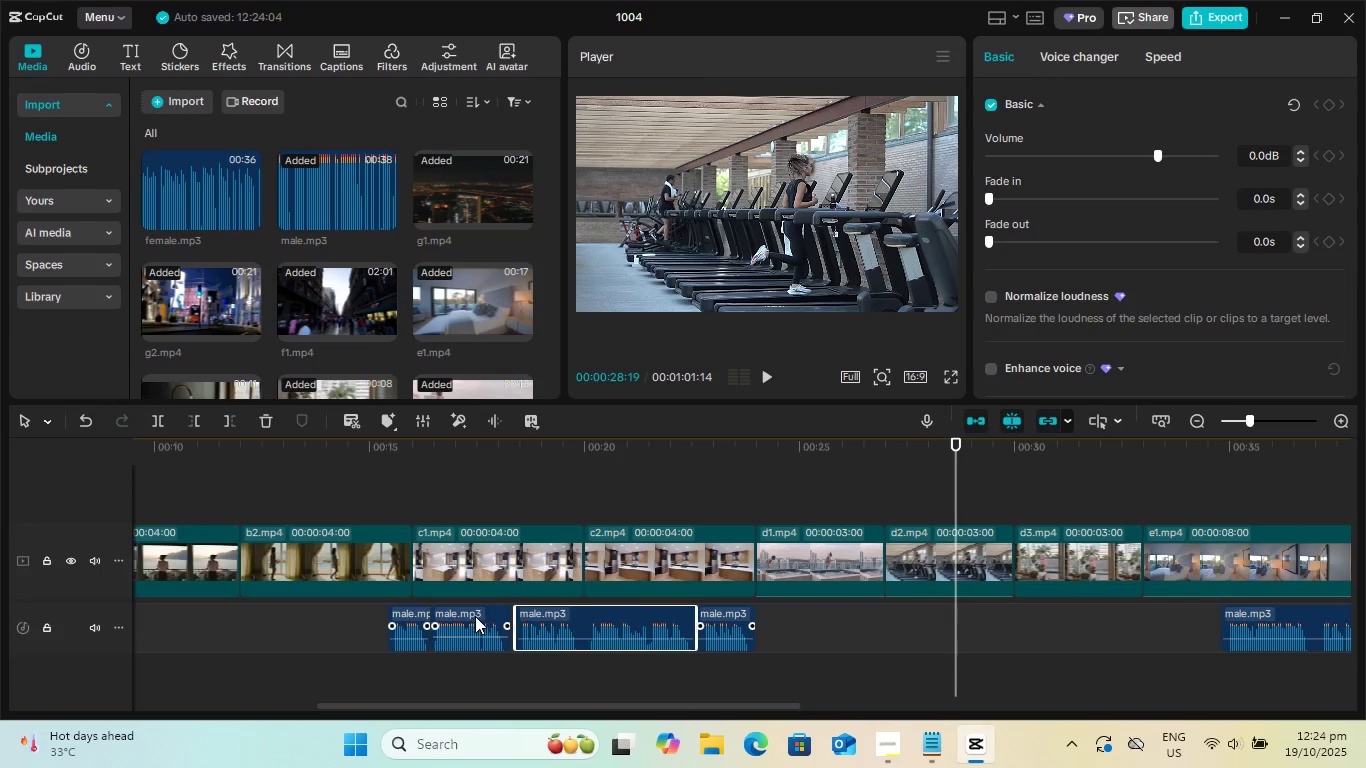 
left_click_drag(start_coordinate=[475, 616], to_coordinate=[483, 616])
 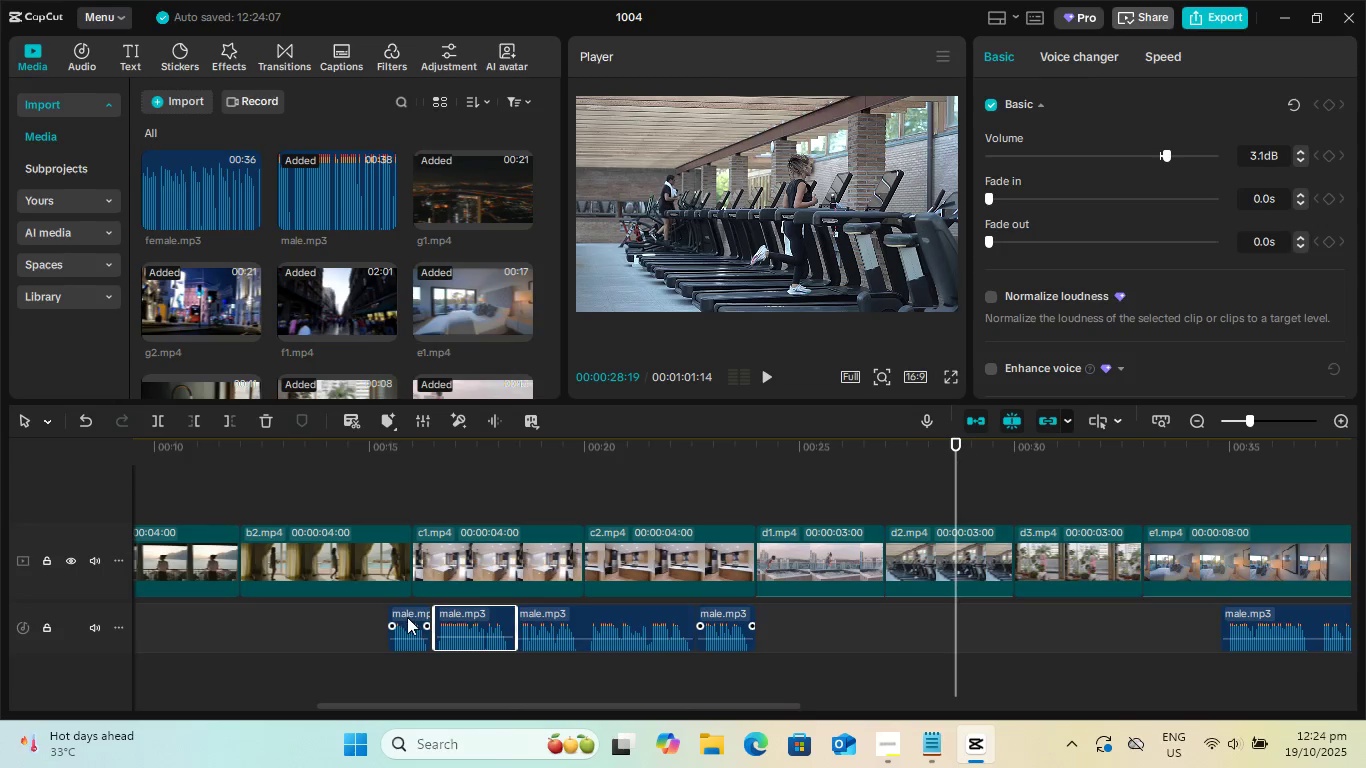 
left_click_drag(start_coordinate=[407, 617], to_coordinate=[415, 617])
 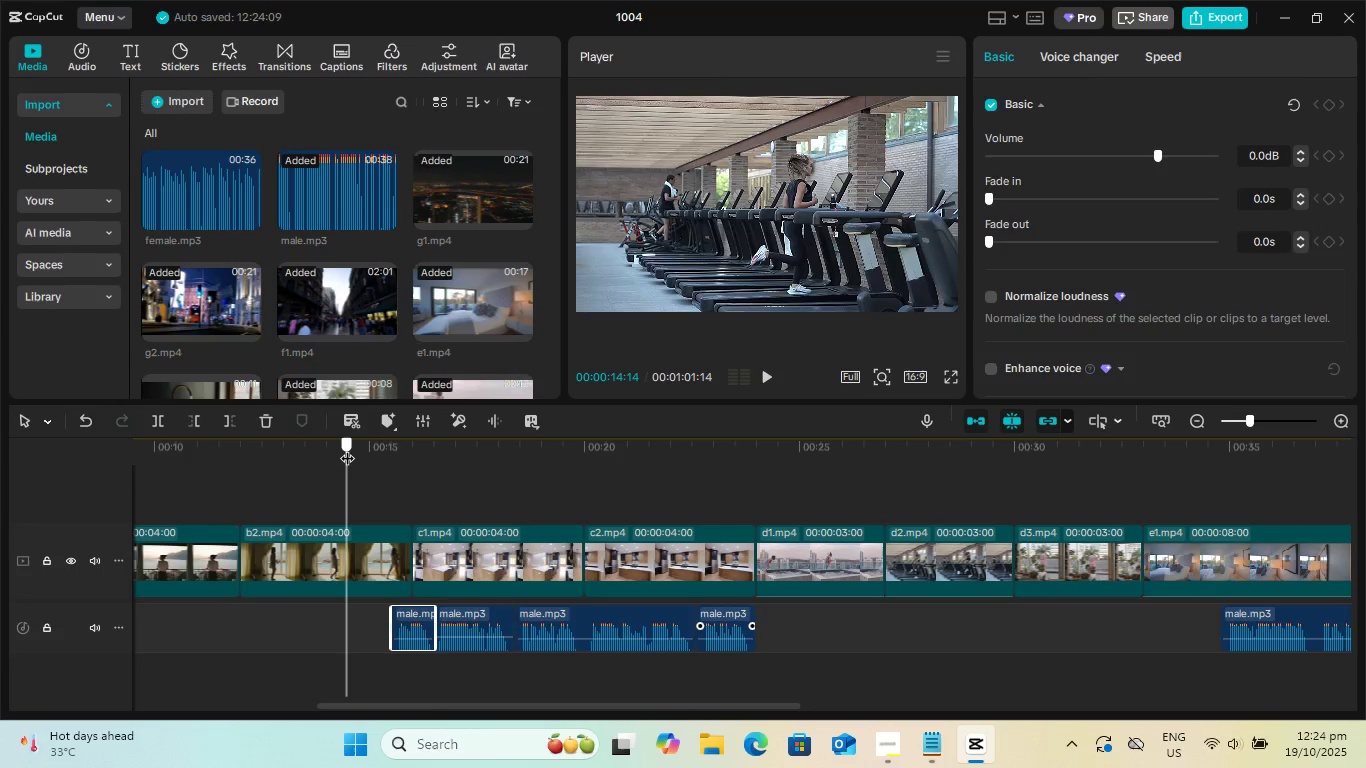 
key(Space)
 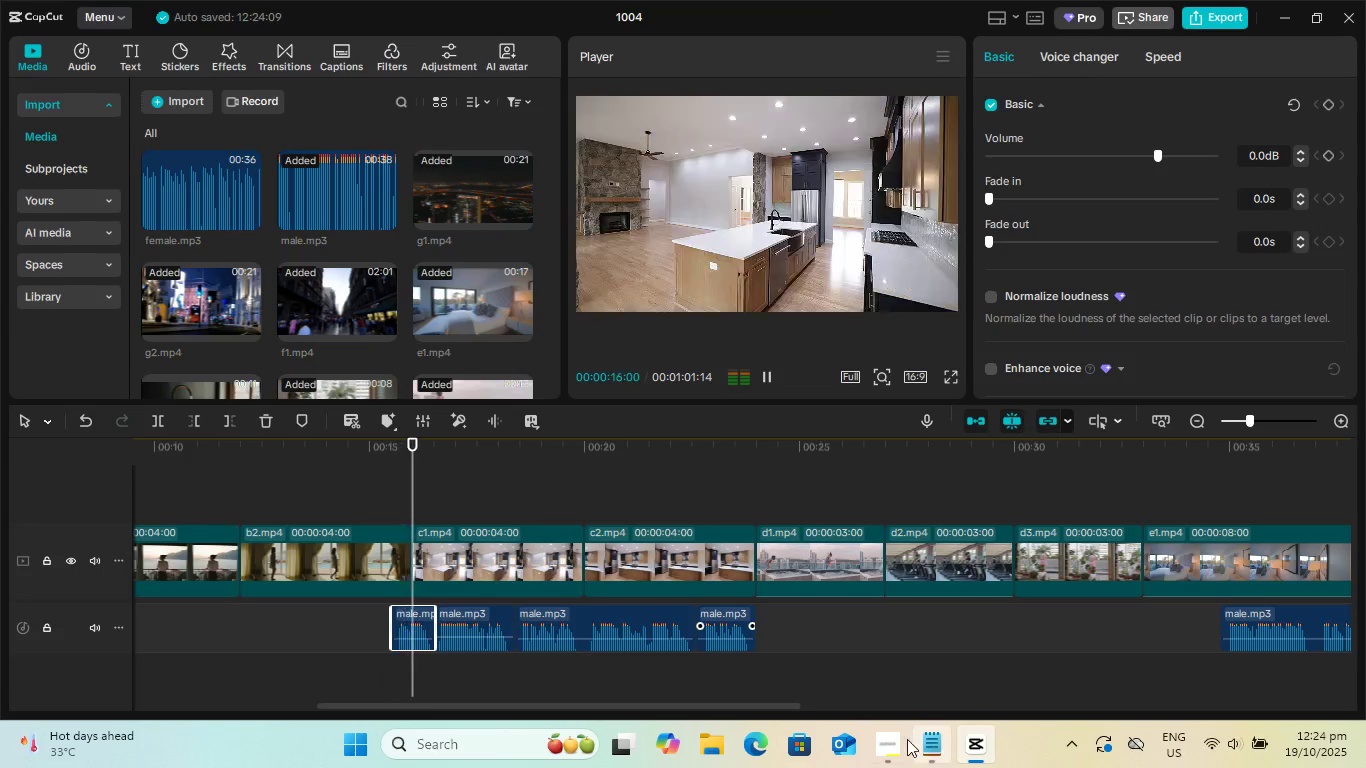 
left_click([896, 738])